 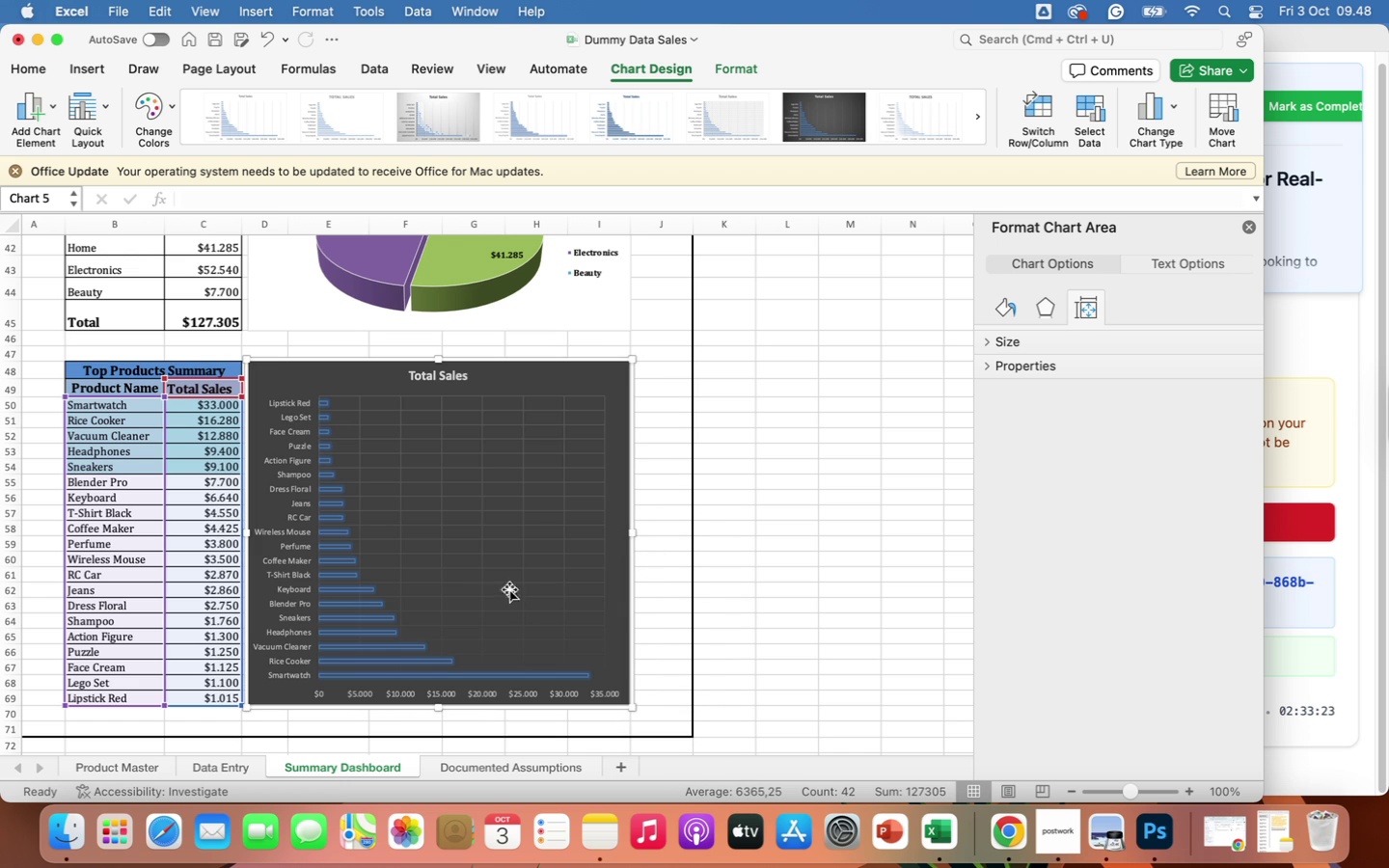 
left_click([391, 641])
 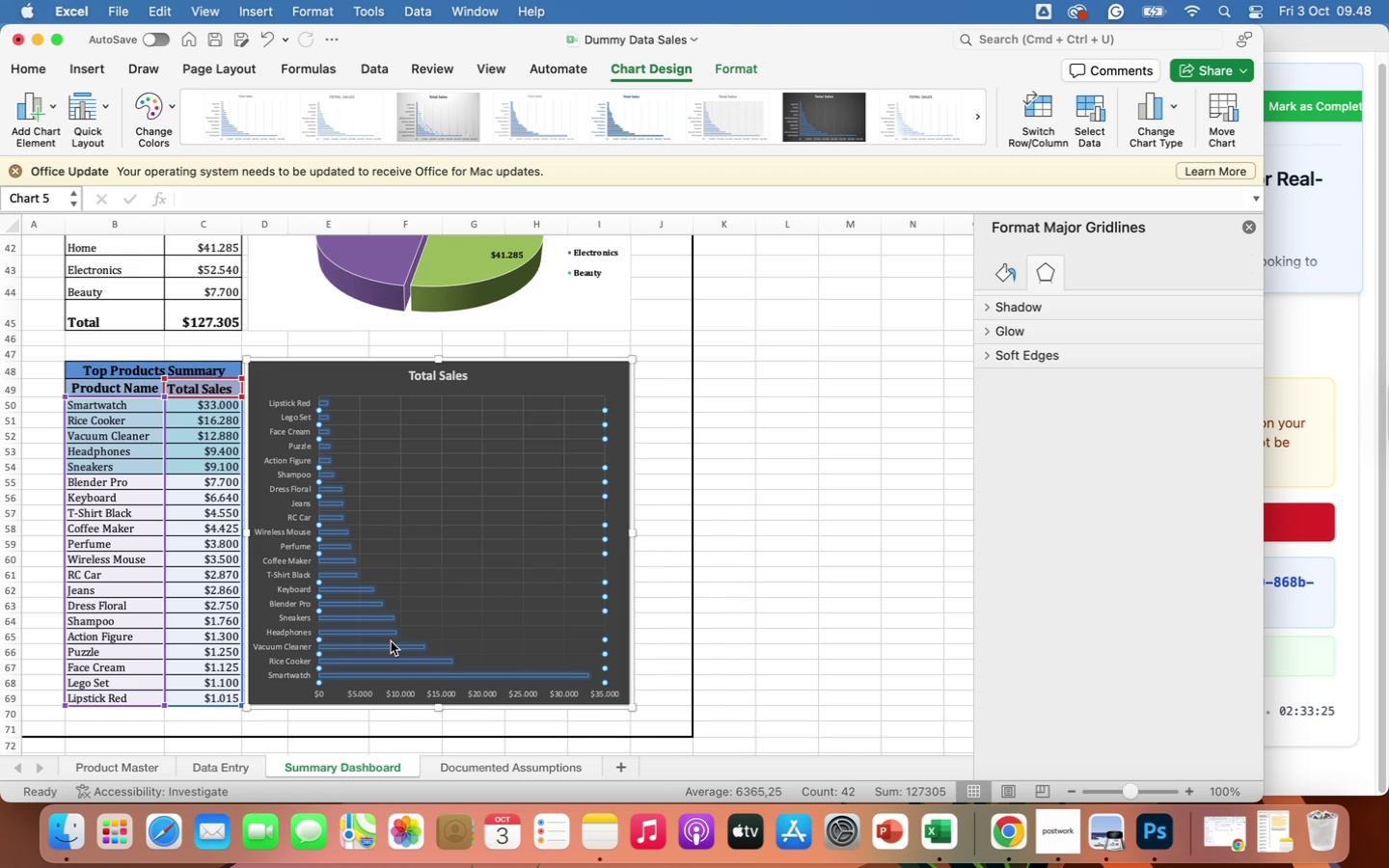 
right_click([391, 641])
 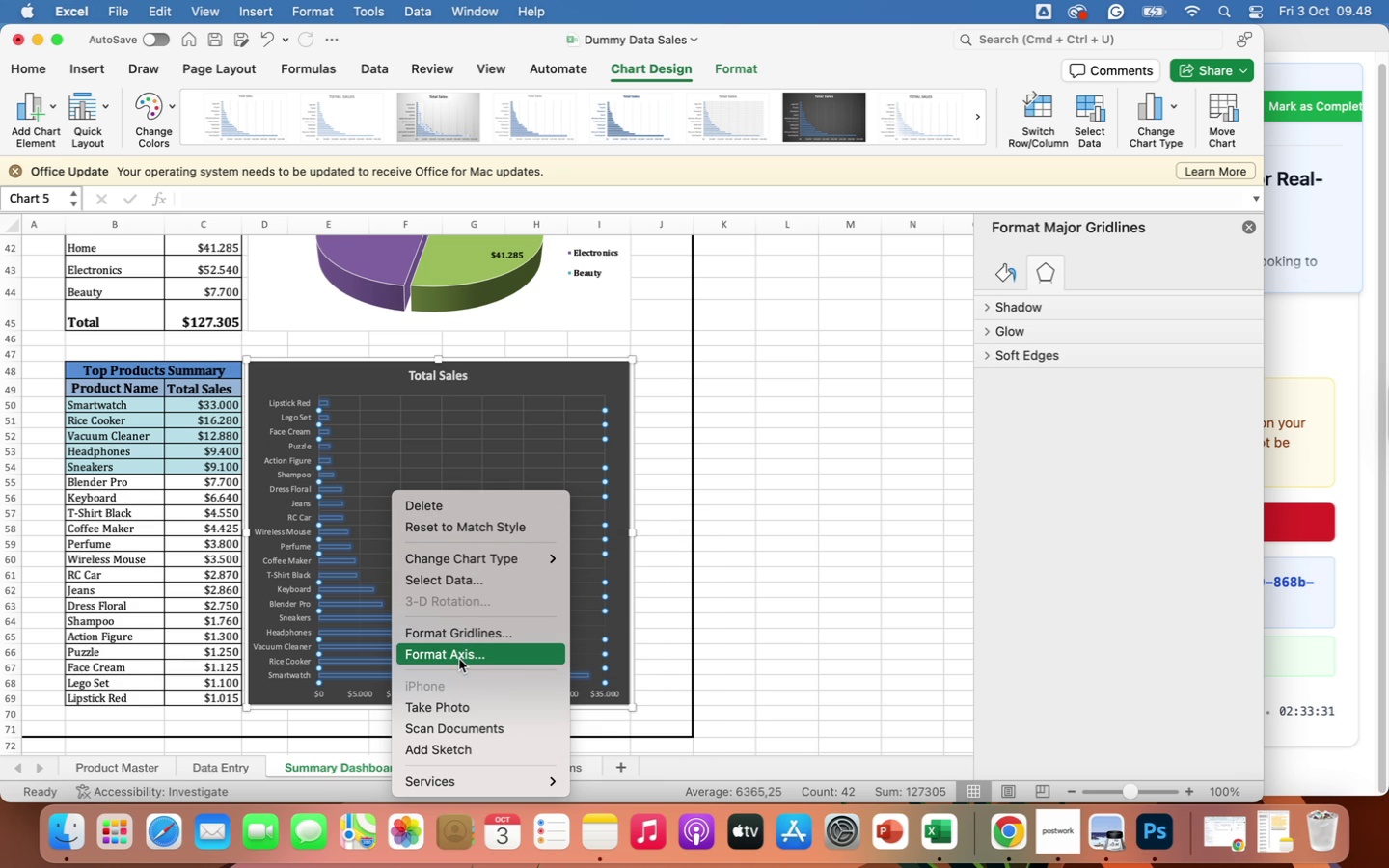 
wait(10.95)
 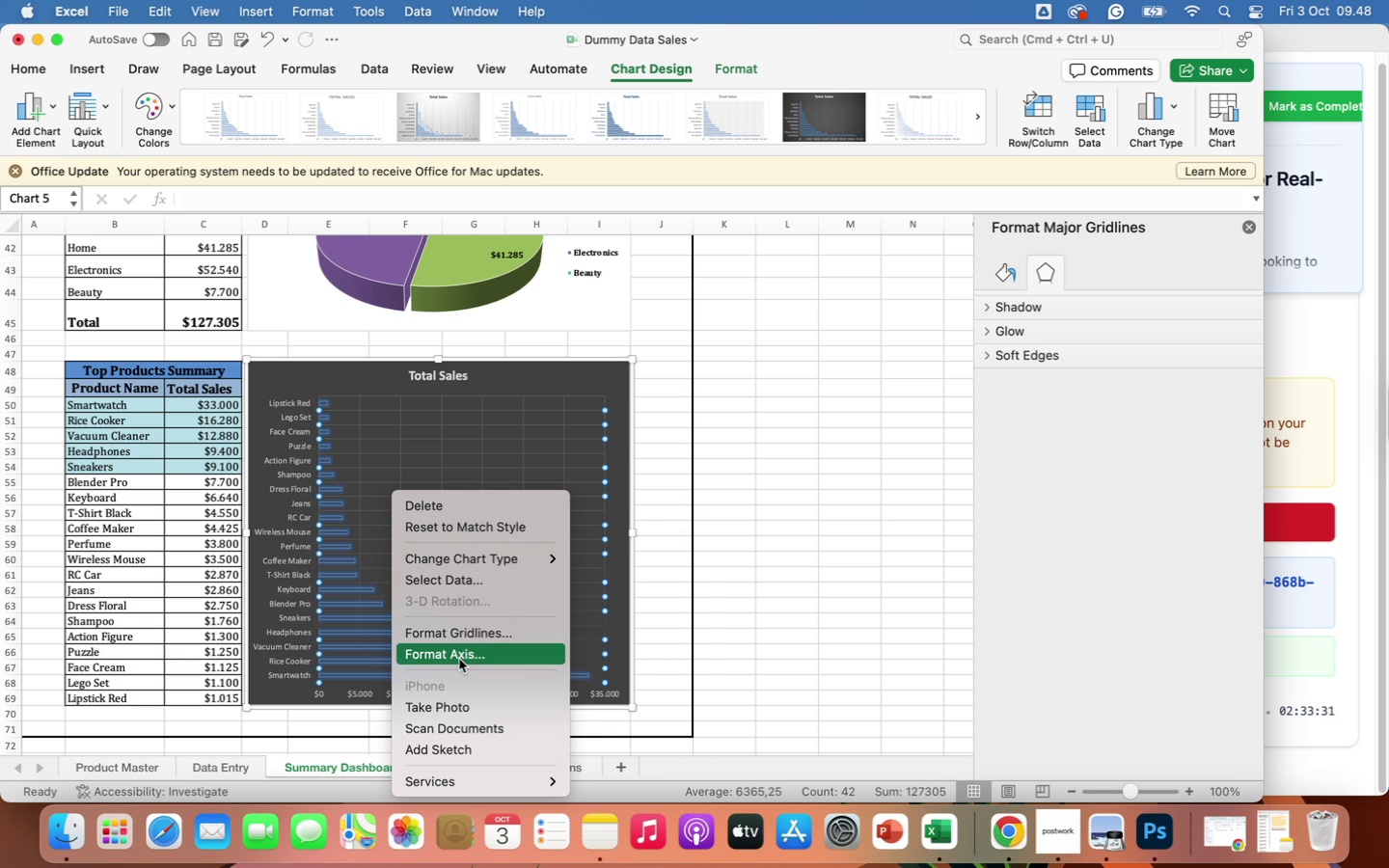 
left_click([459, 656])
 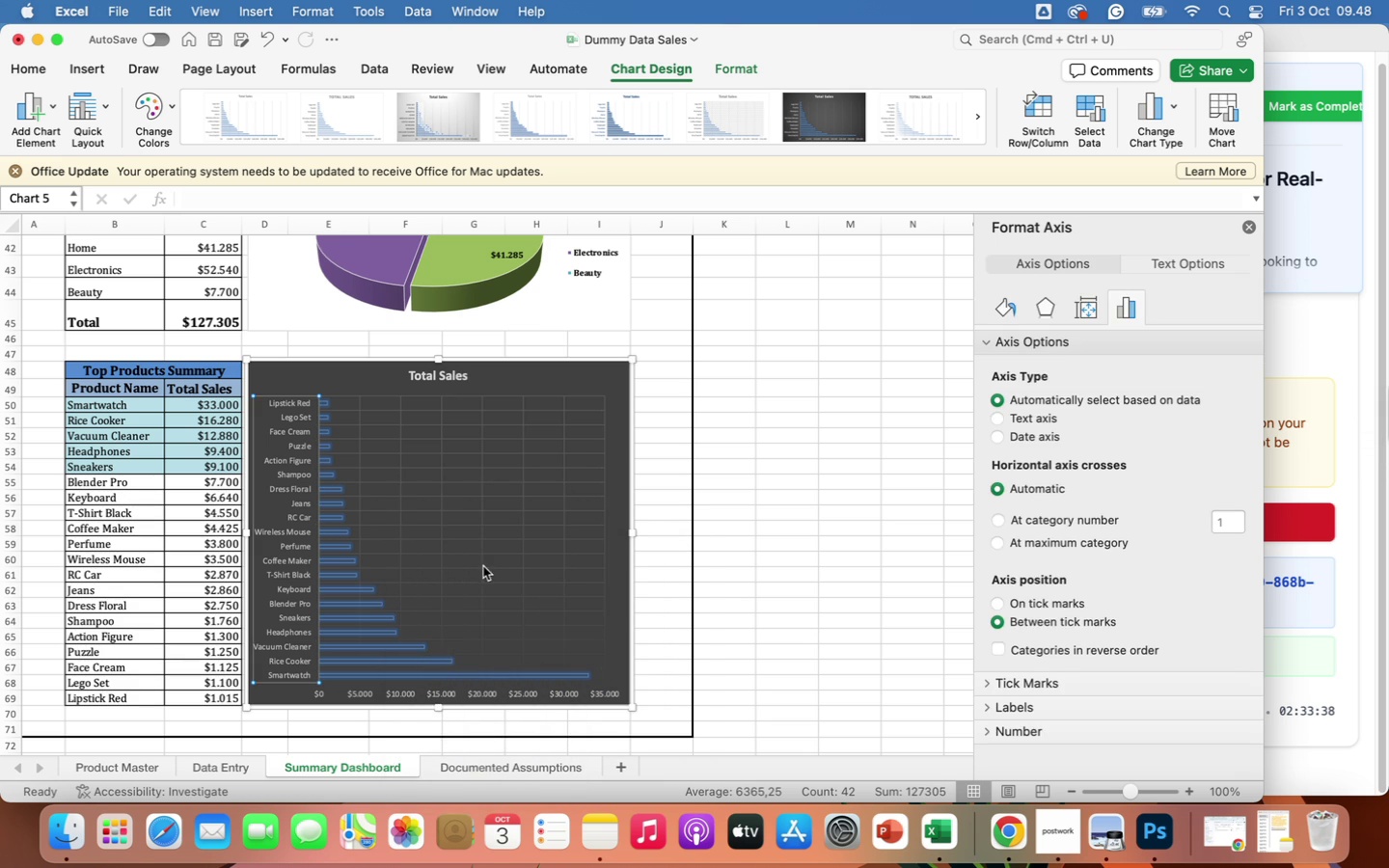 
left_click([359, 613])
 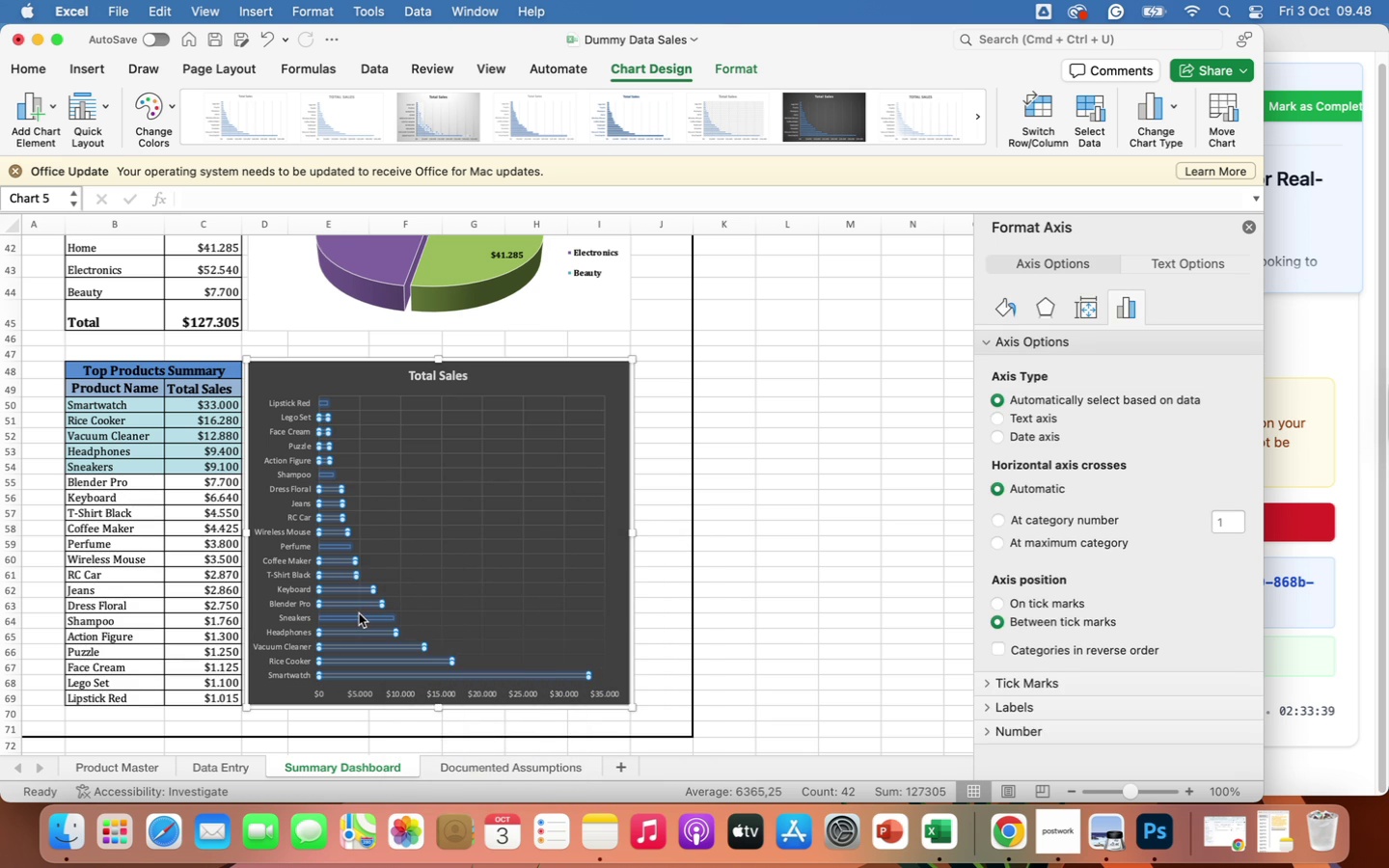 
right_click([359, 613])
 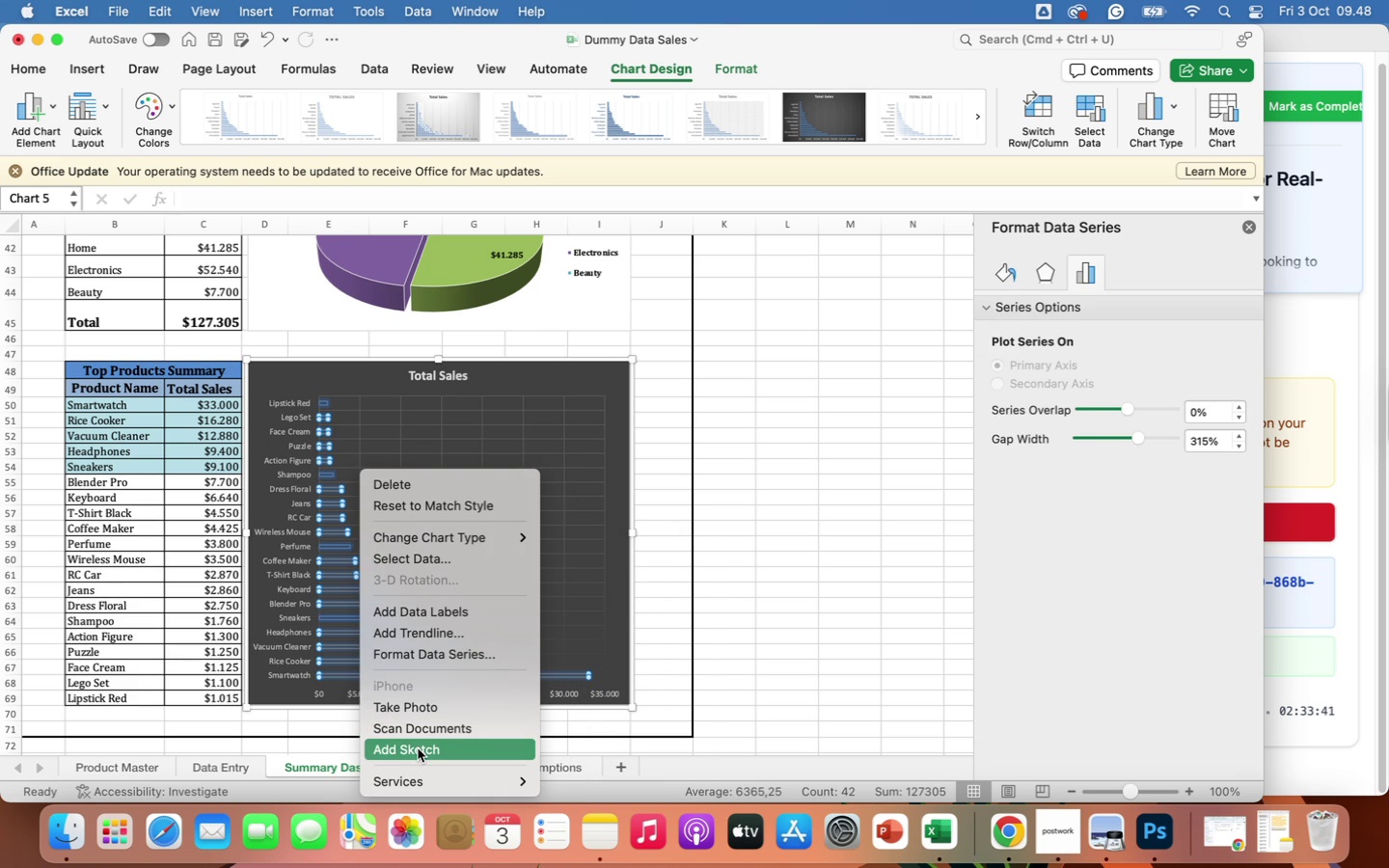 
scroll: coordinate [419, 750], scroll_direction: down, amount: 17.0
 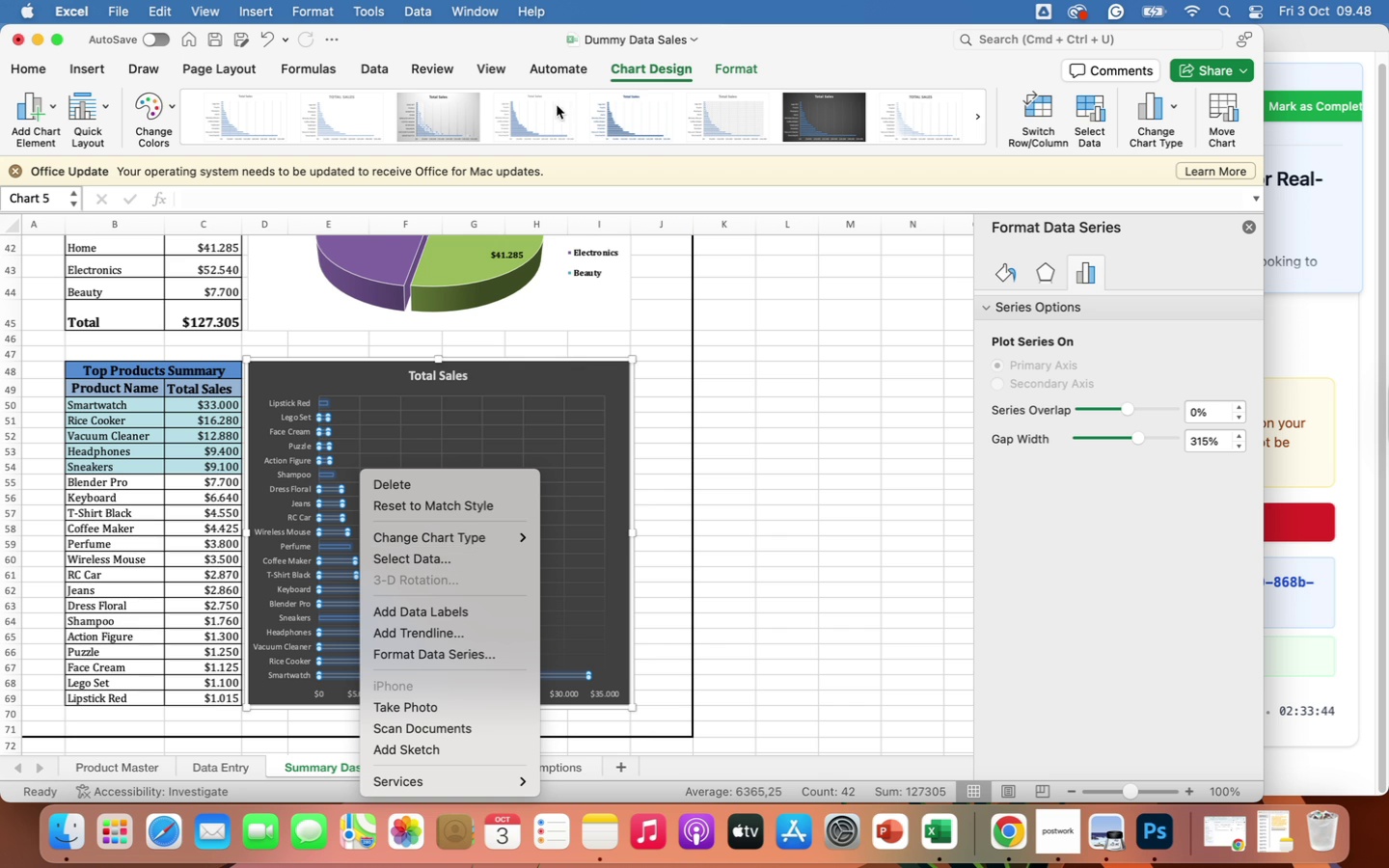 
left_click([453, 111])
 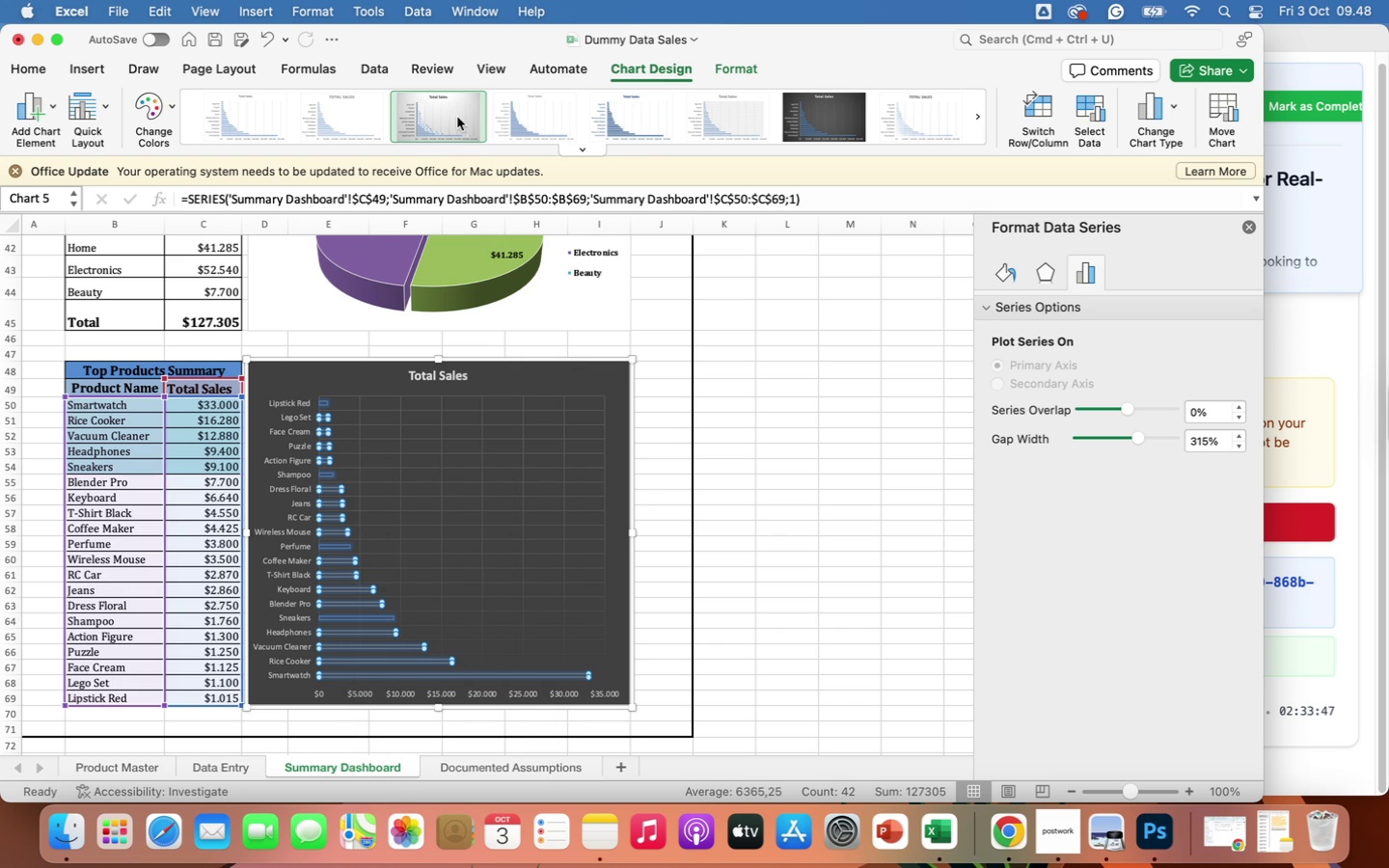 
left_click([457, 117])
 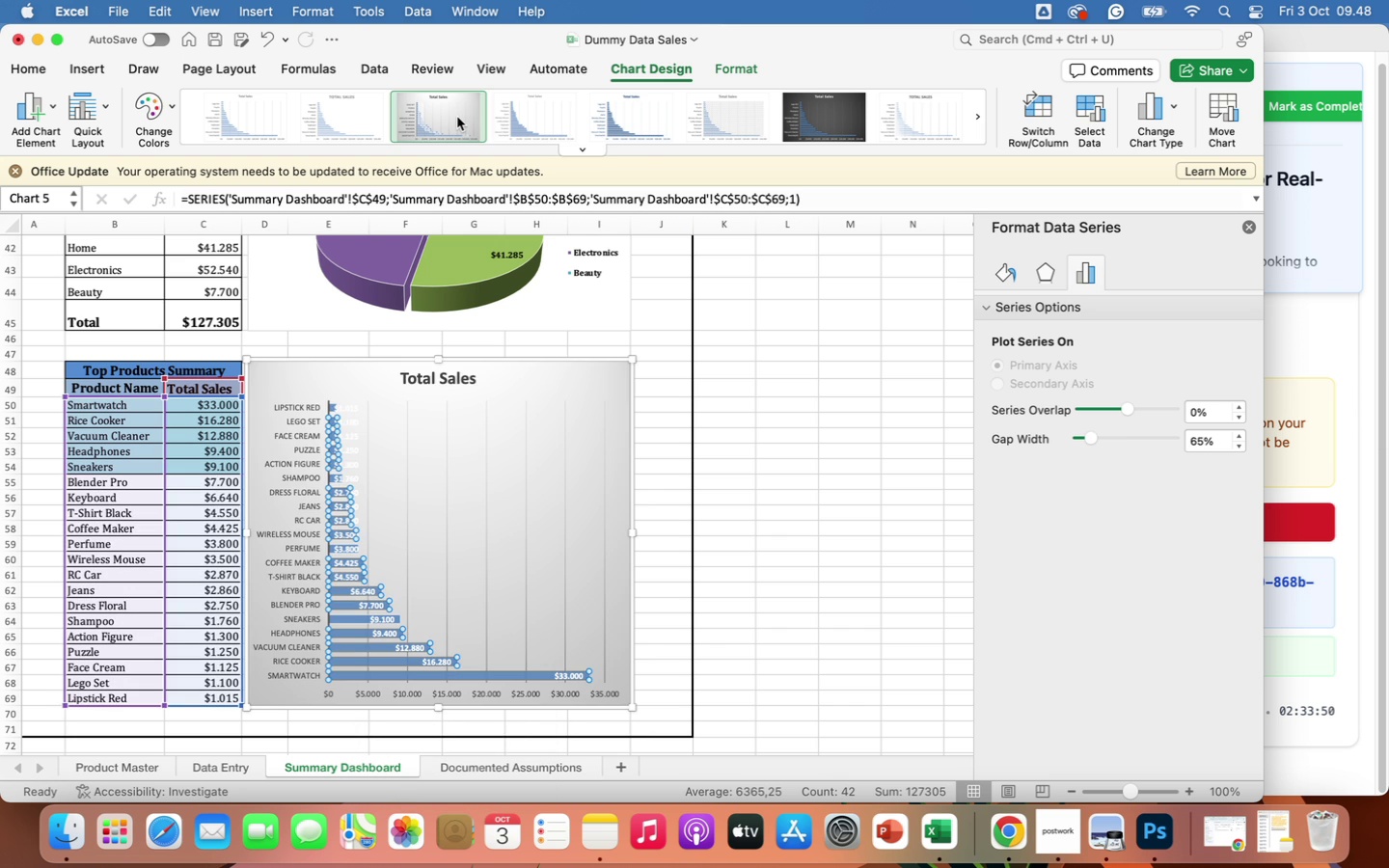 
left_click([631, 122])
 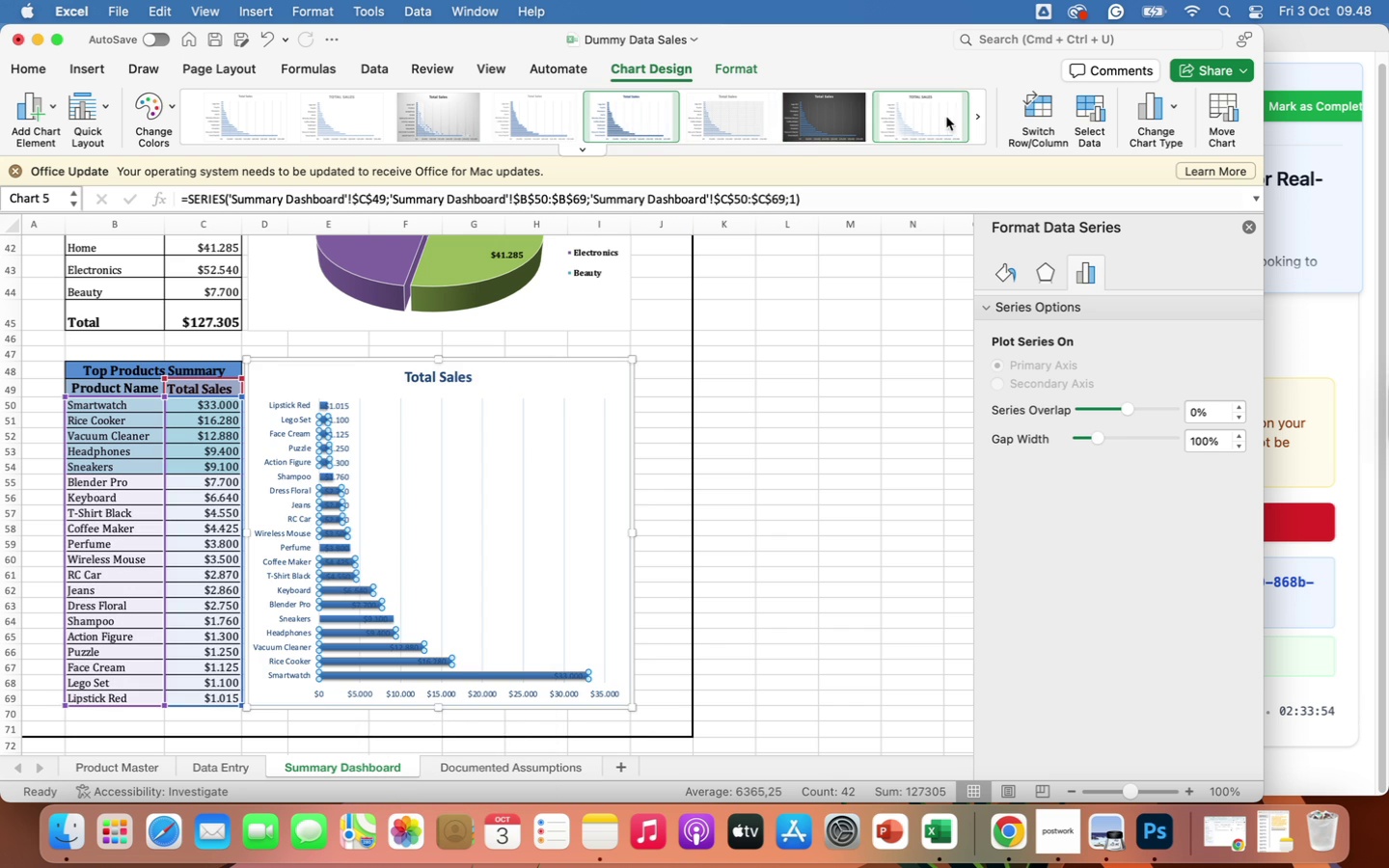 
left_click([976, 117])
 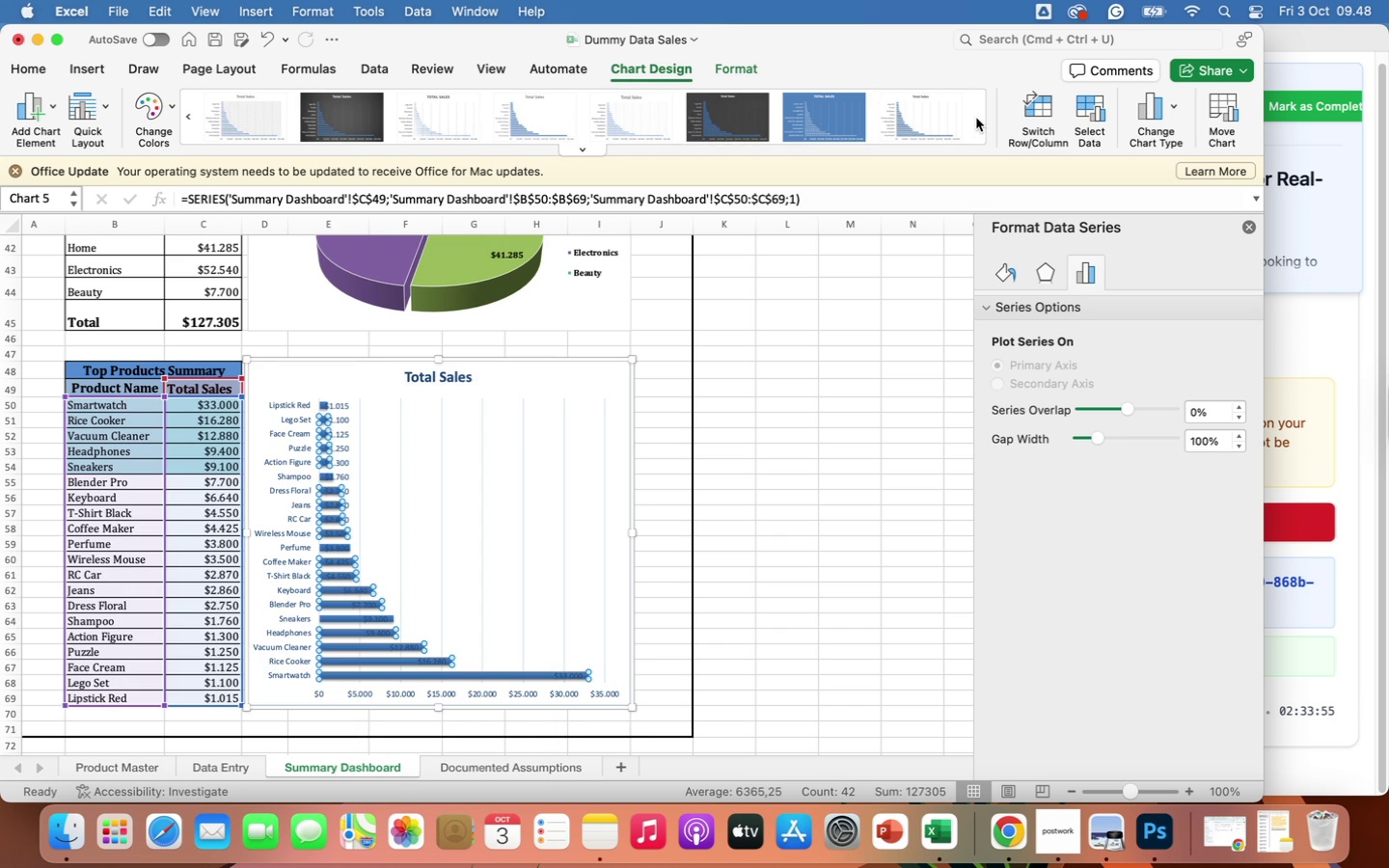 
left_click([977, 121])
 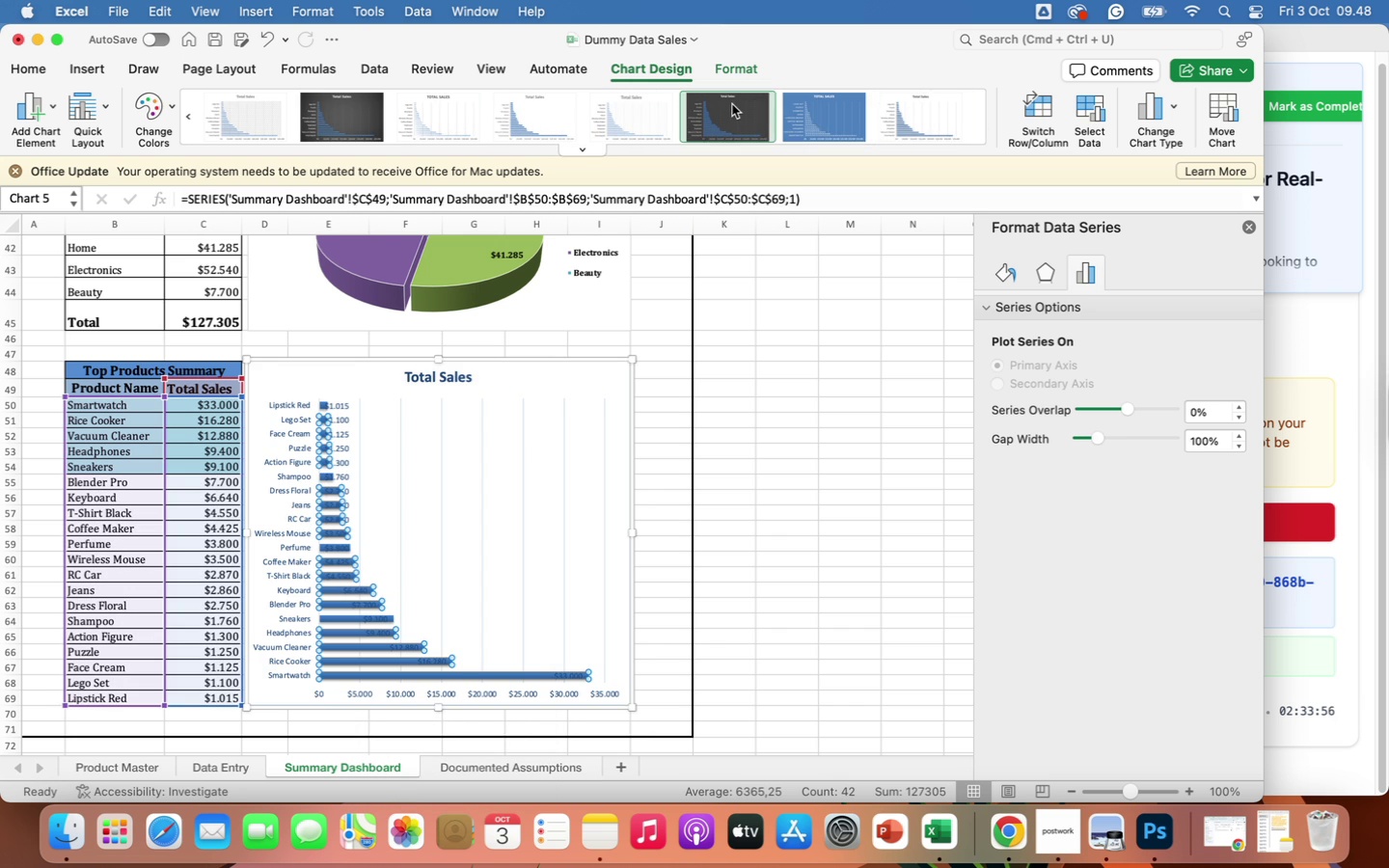 
left_click([732, 104])
 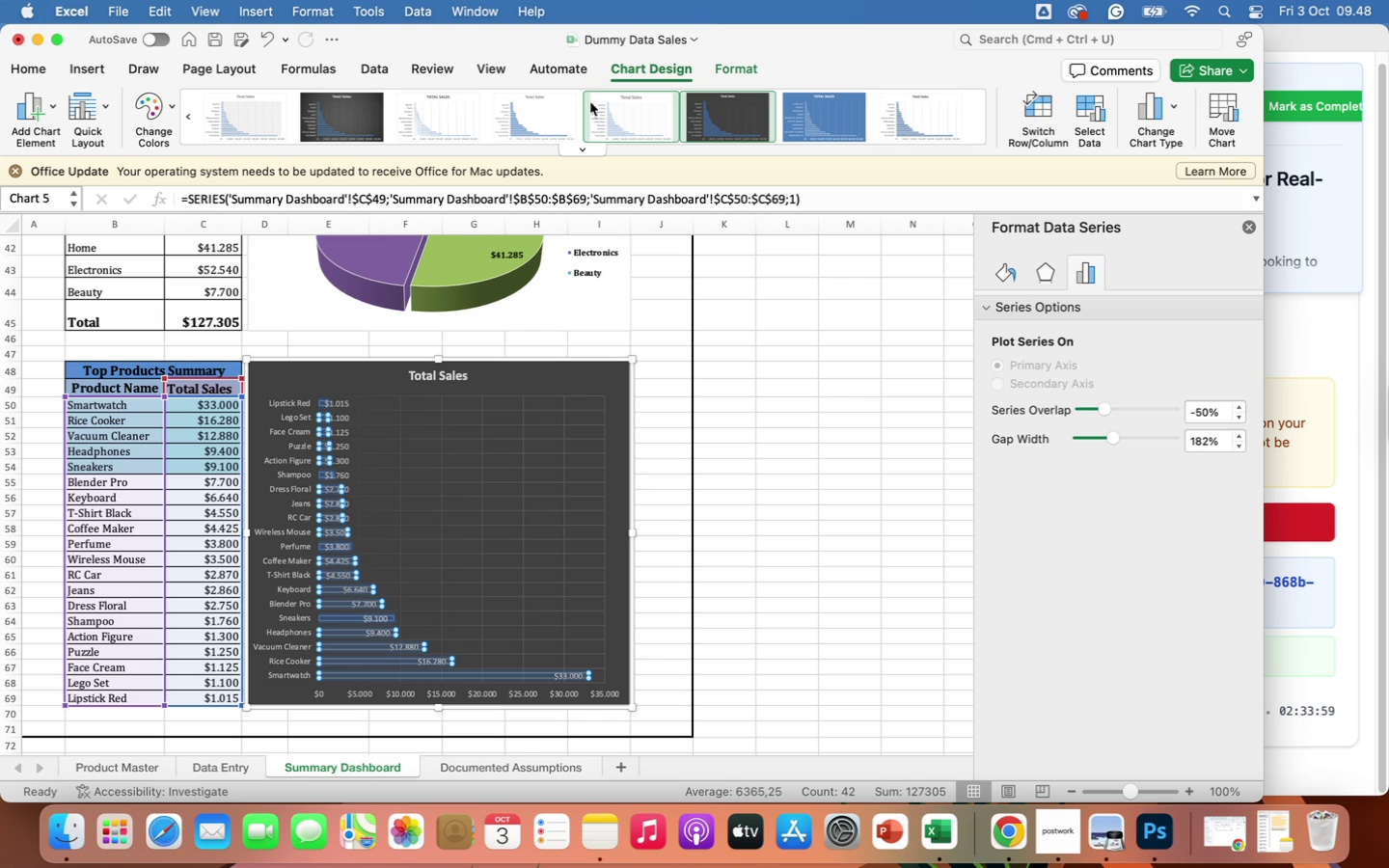 
left_click([343, 110])
 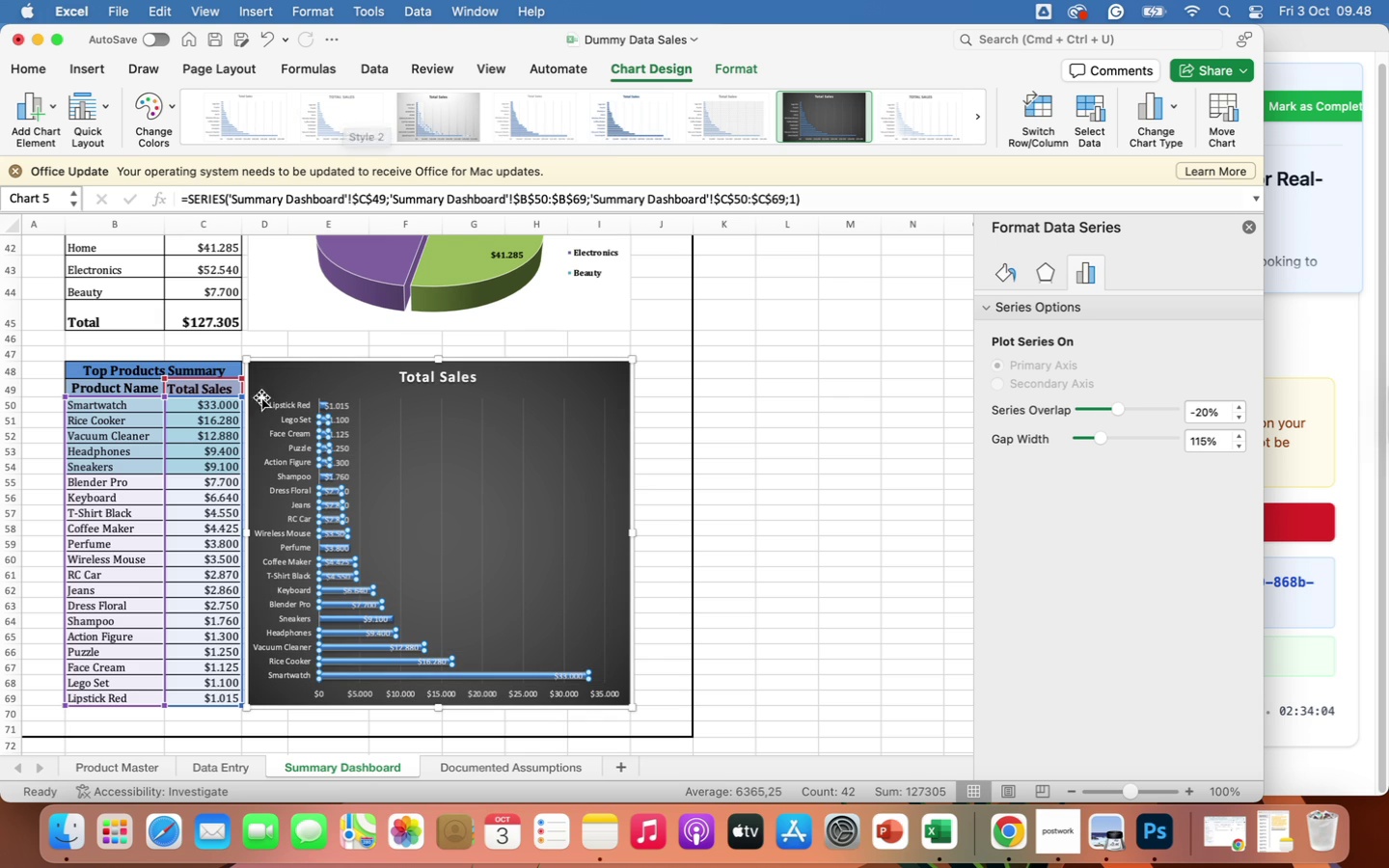 
wait(5.5)
 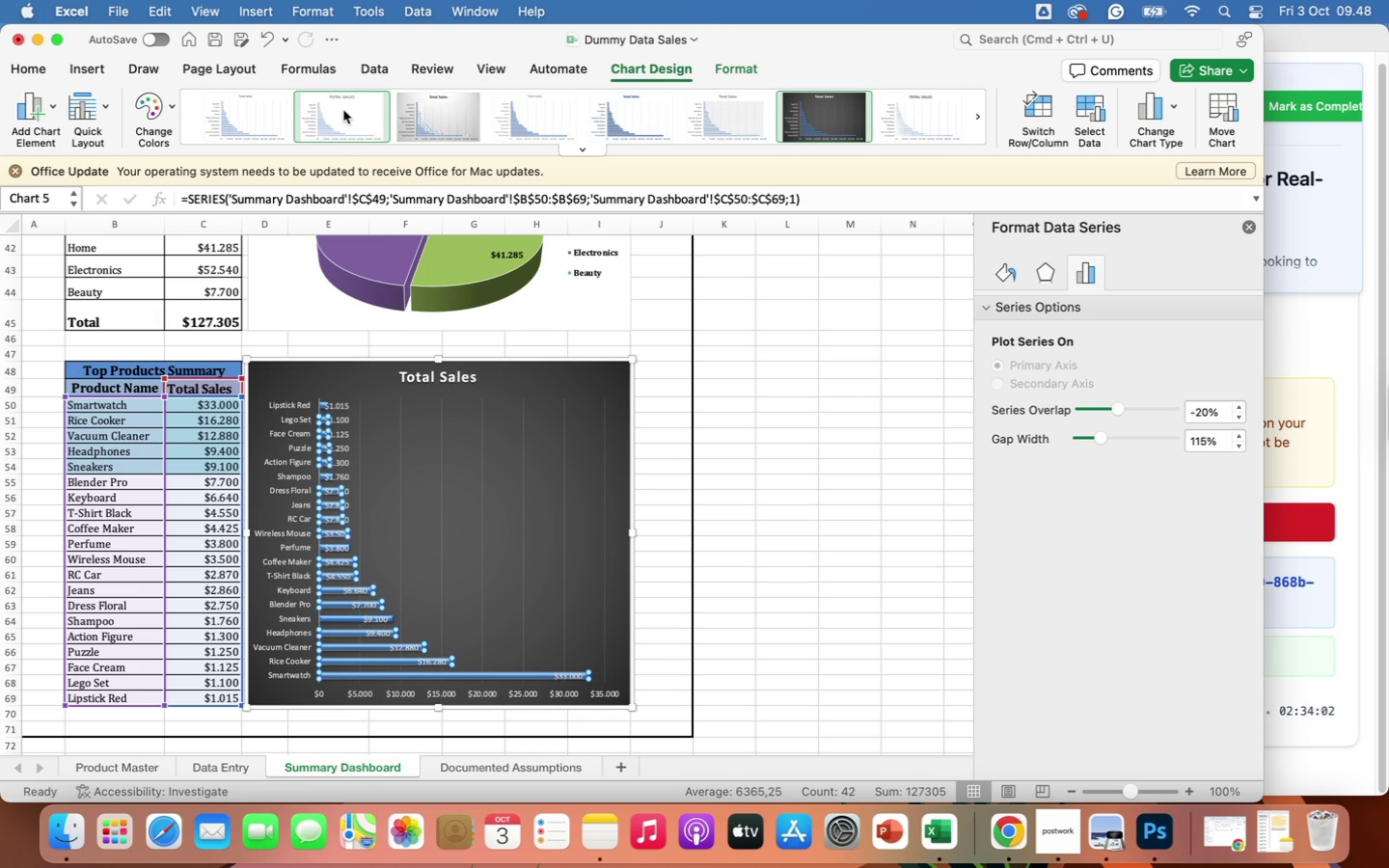 
left_click([341, 408])
 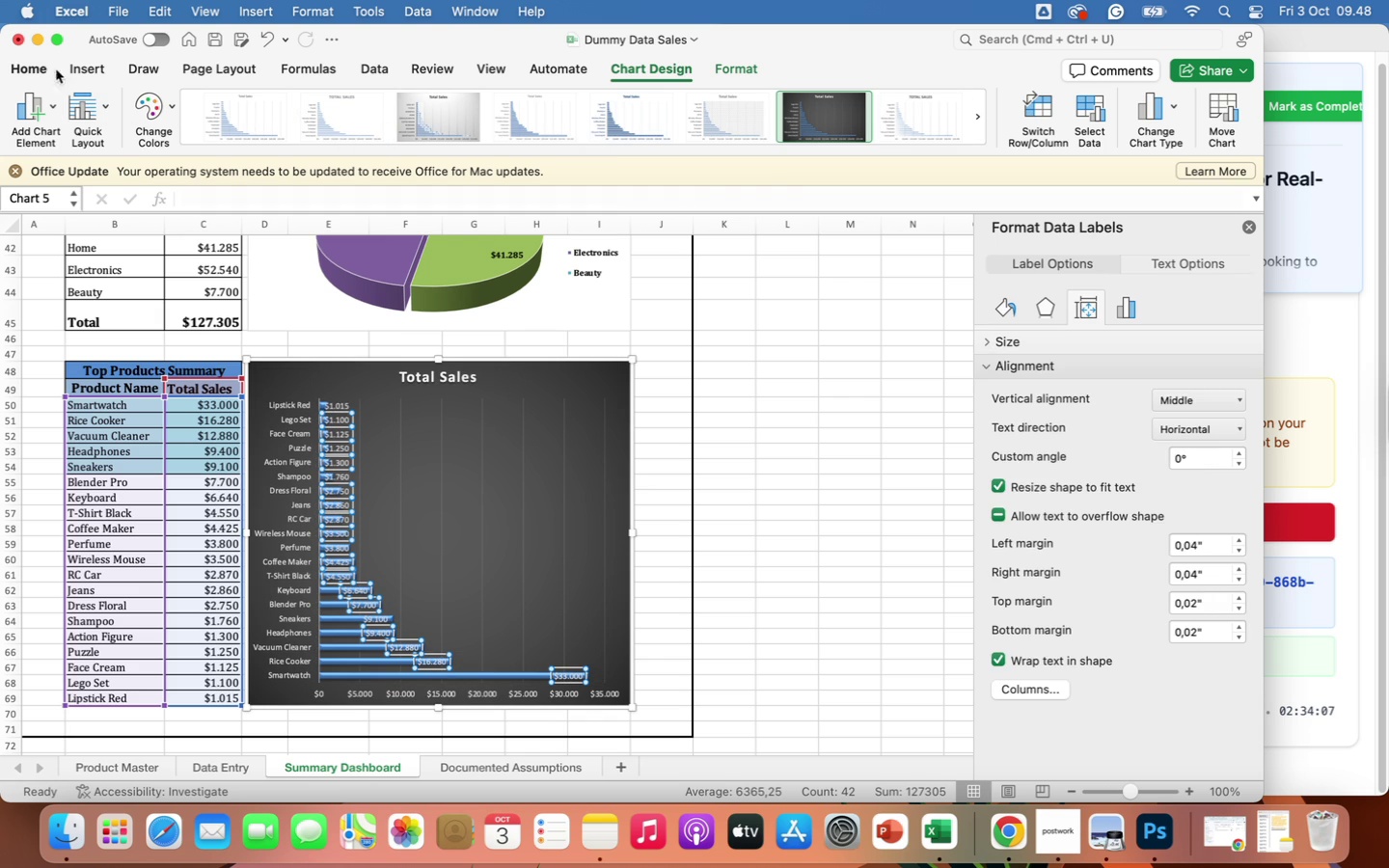 
left_click([29, 67])
 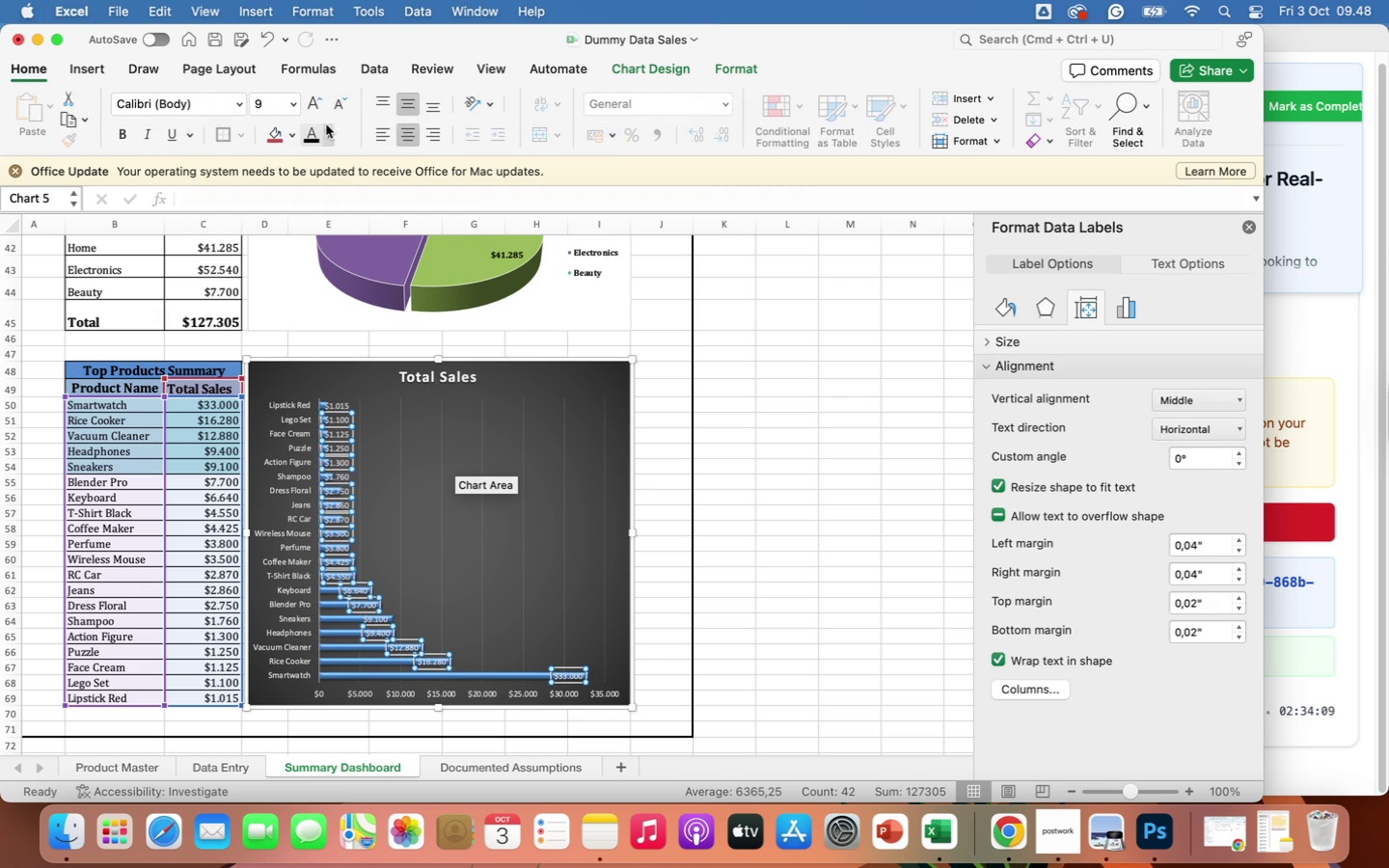 
left_click([328, 136])
 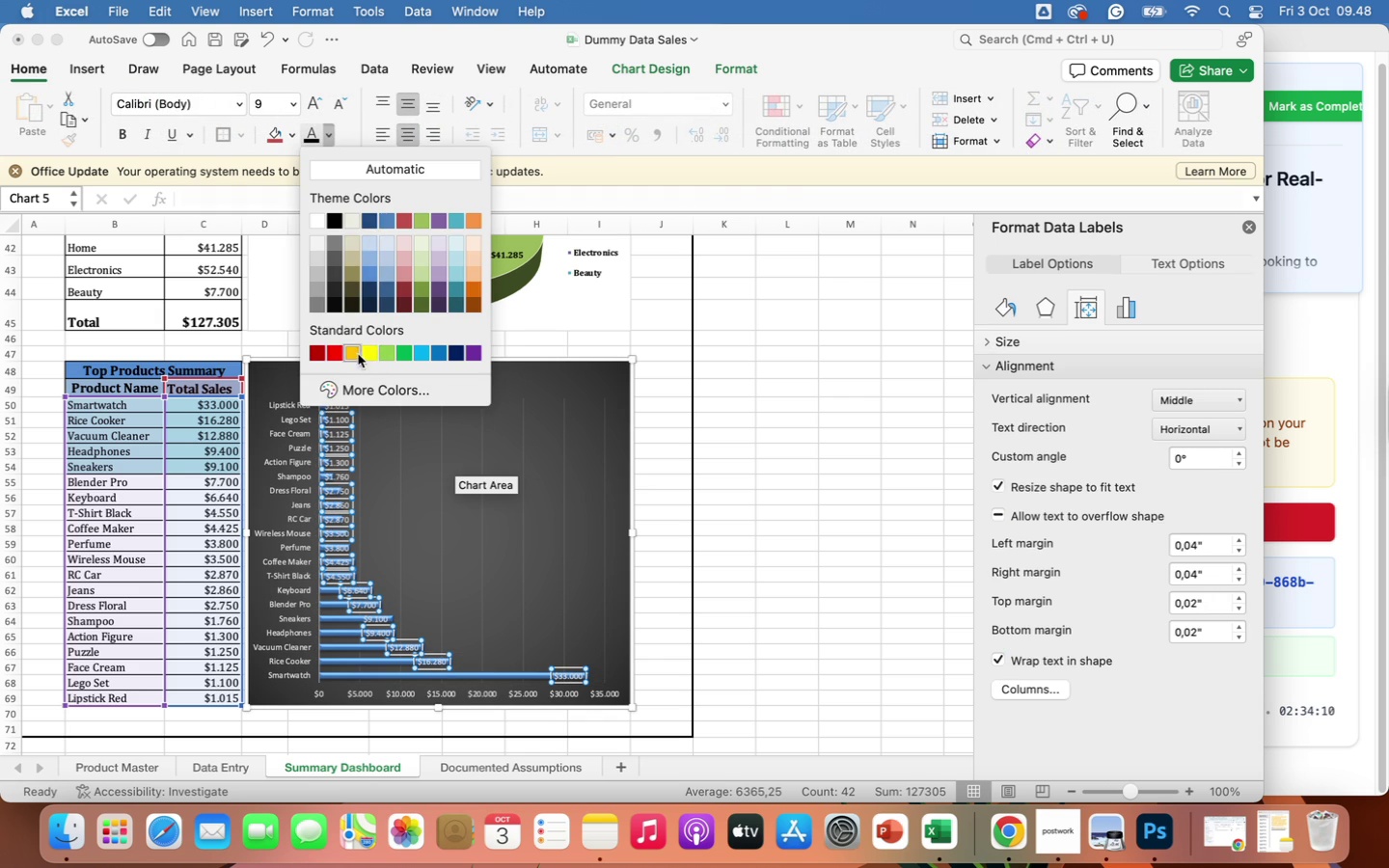 
left_click([356, 354])
 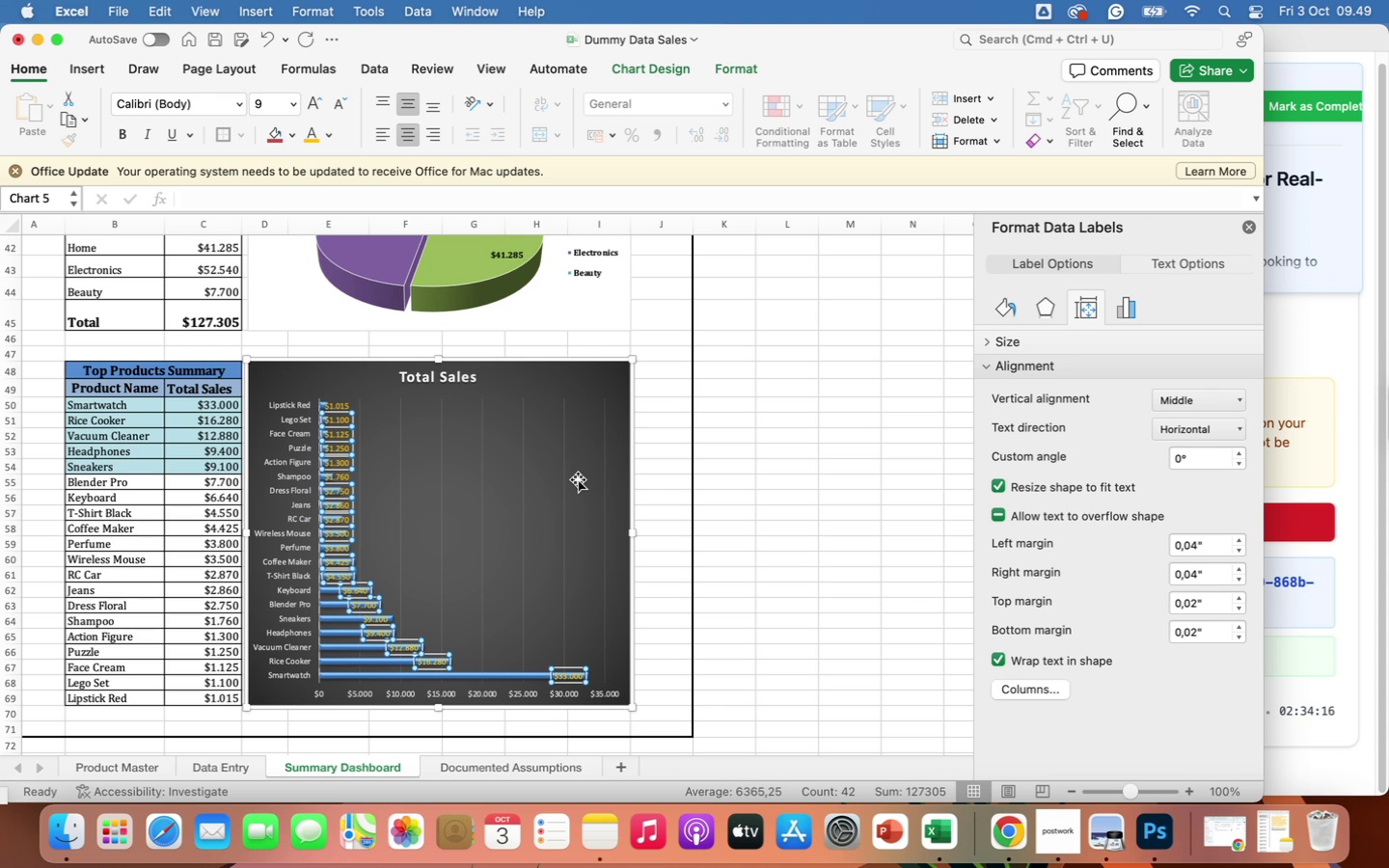 
wait(7.4)
 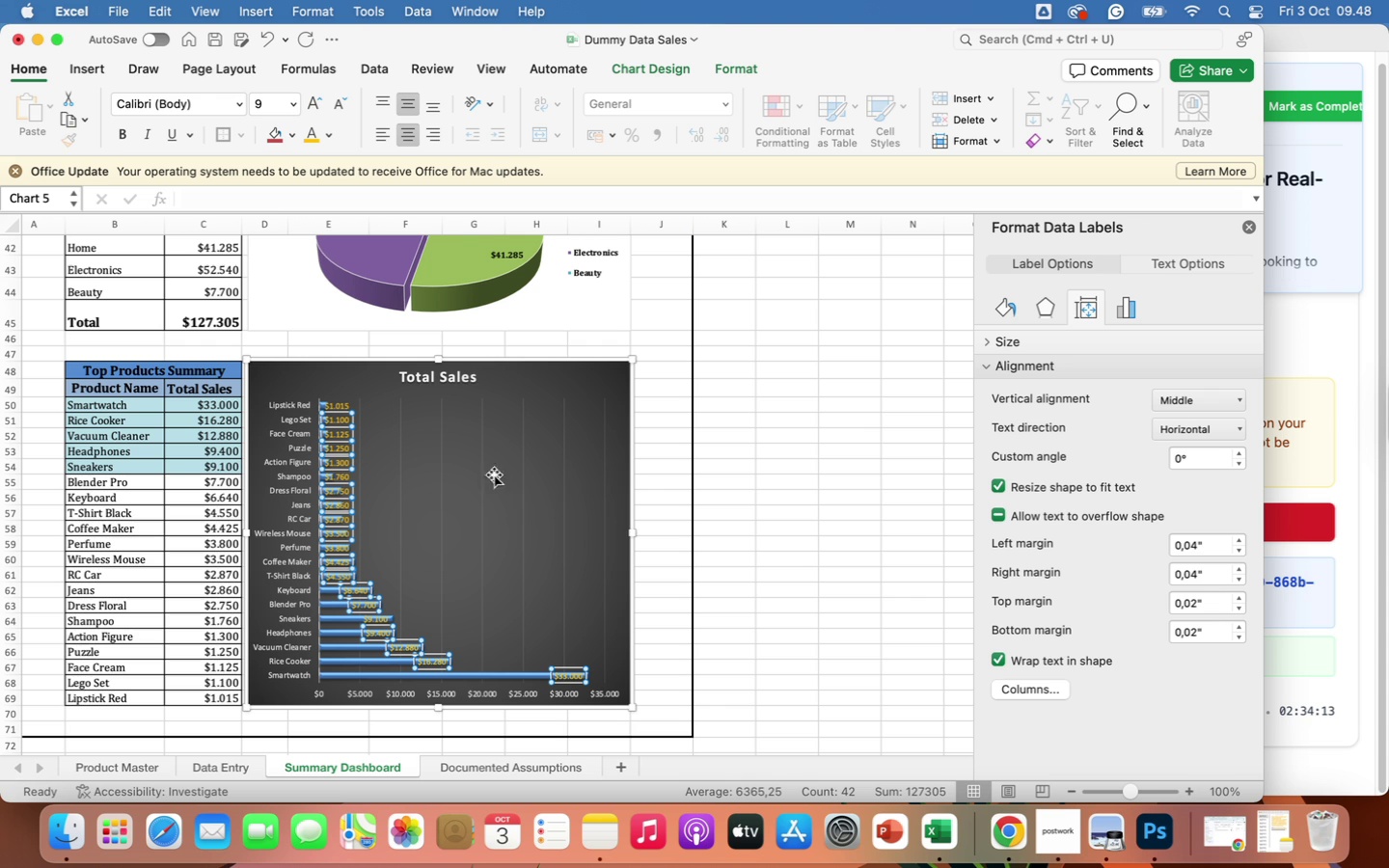 
left_click([293, 405])
 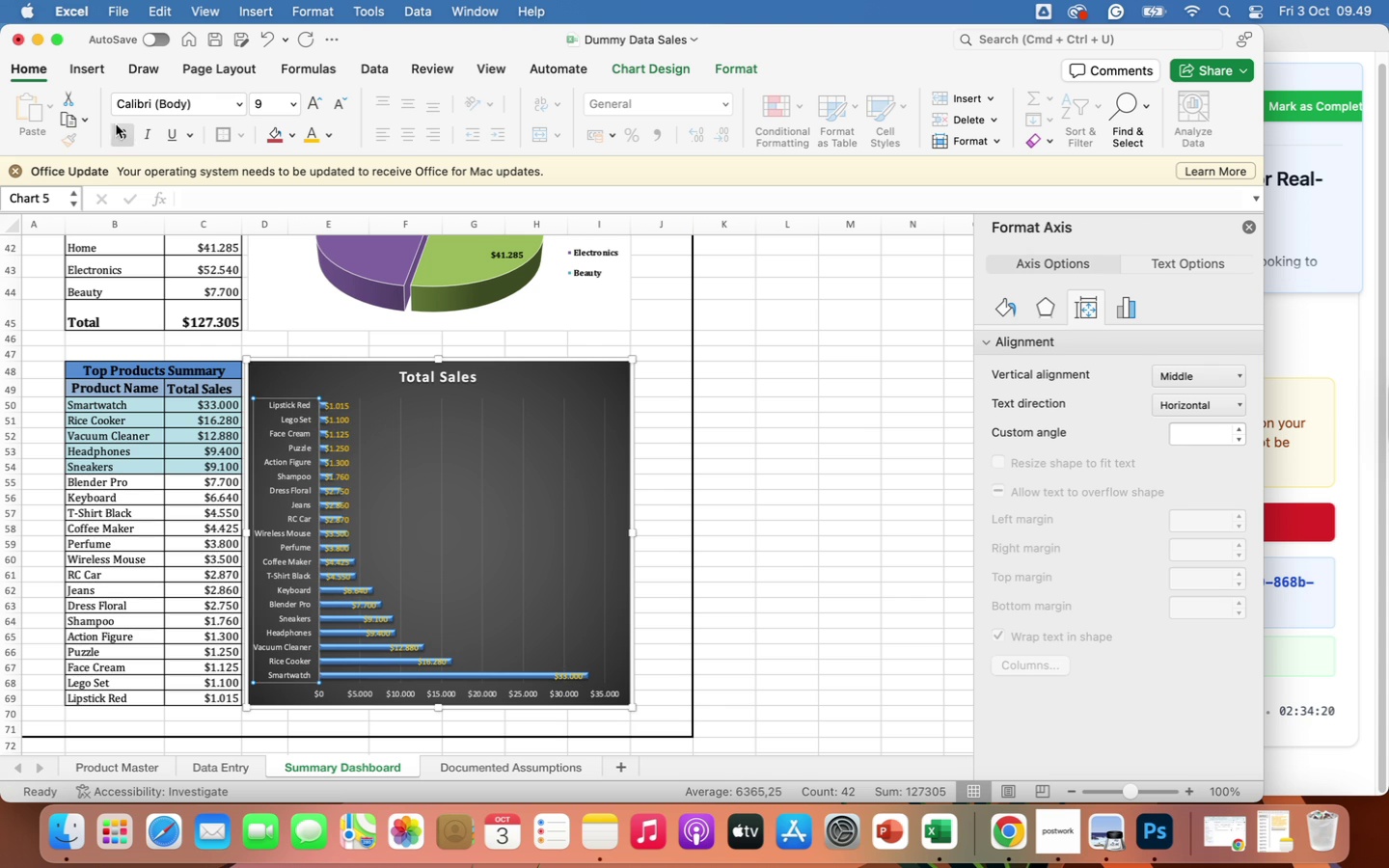 
left_click([125, 134])
 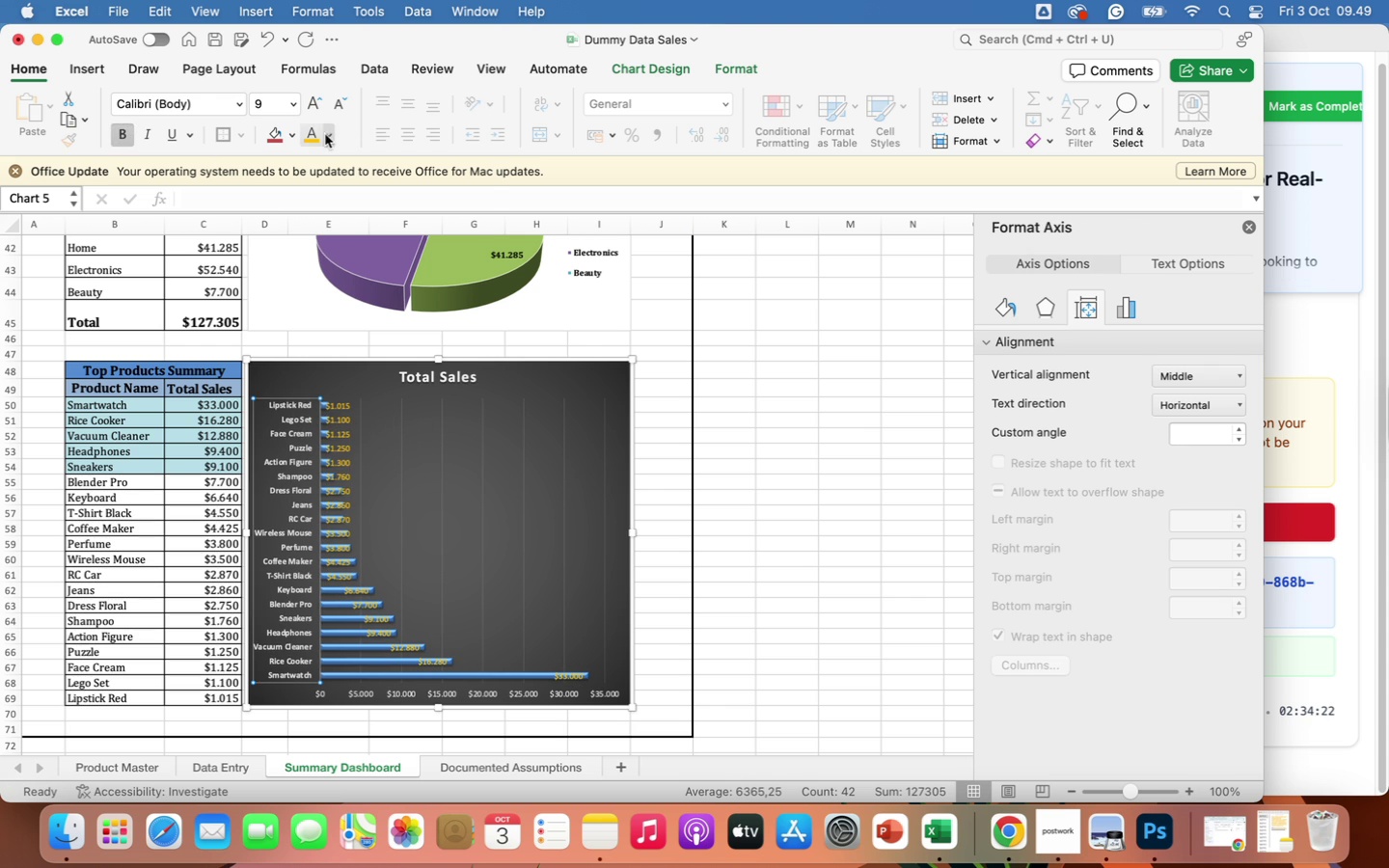 
left_click([325, 133])
 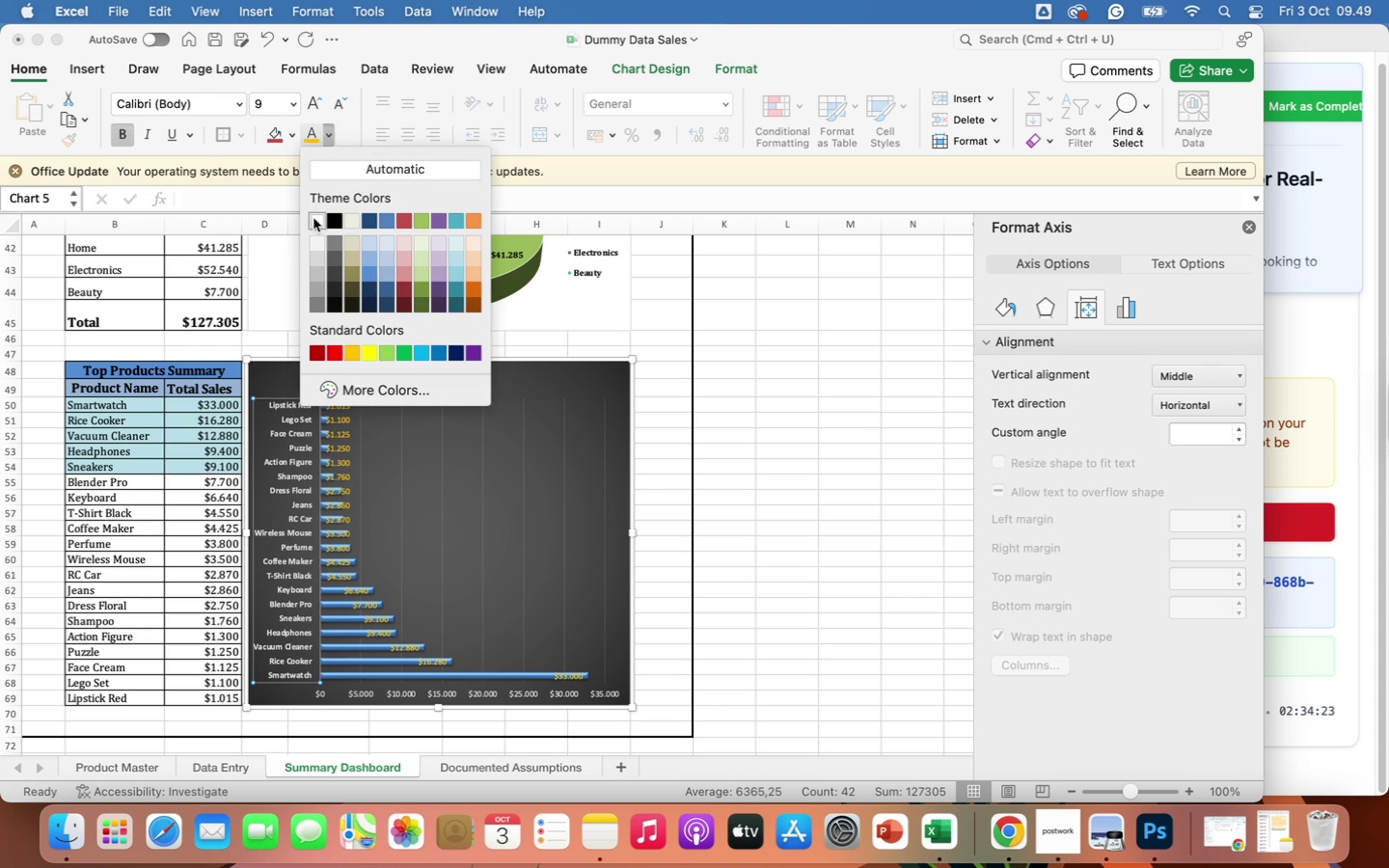 
left_click([314, 220])
 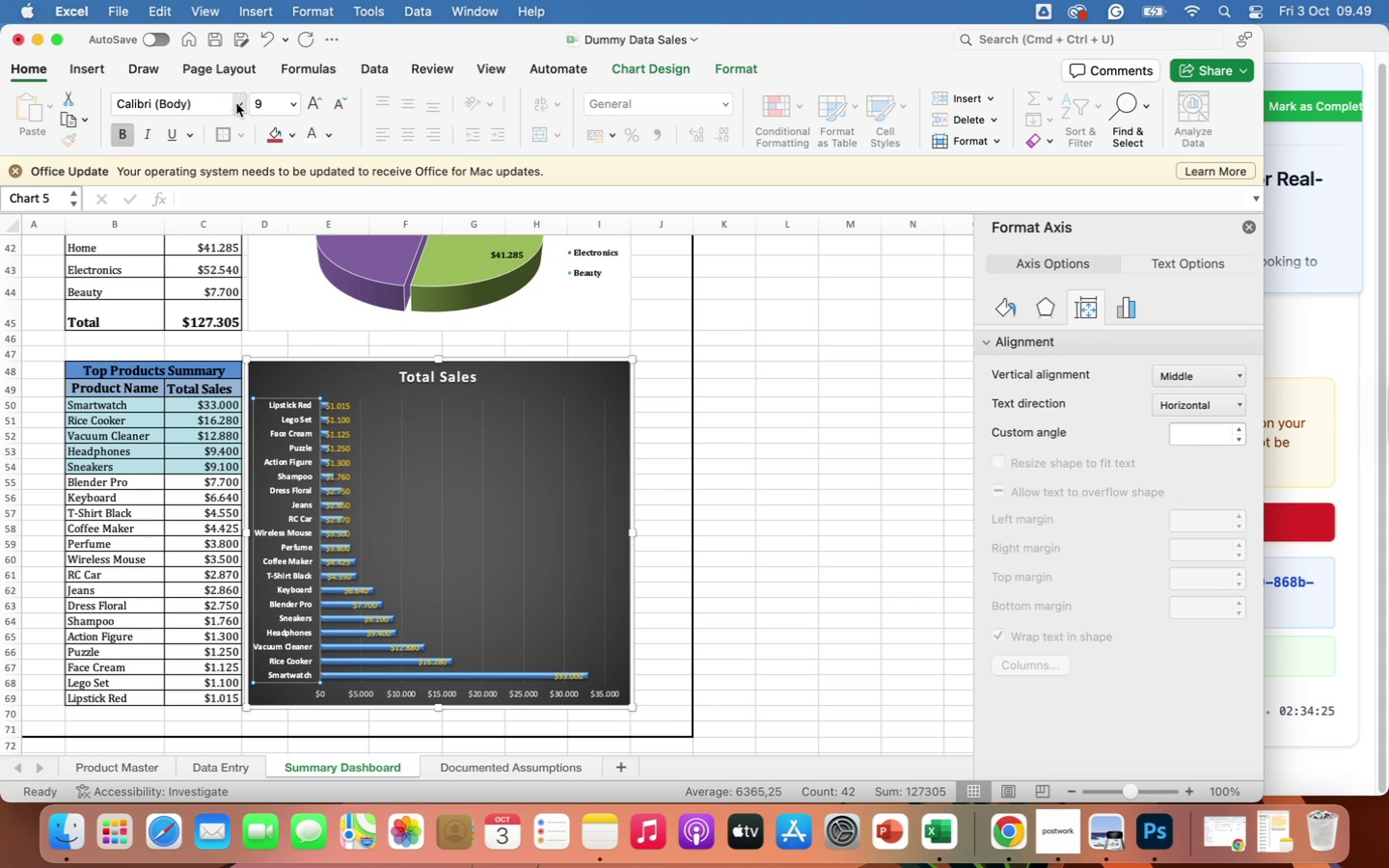 
left_click([240, 105])
 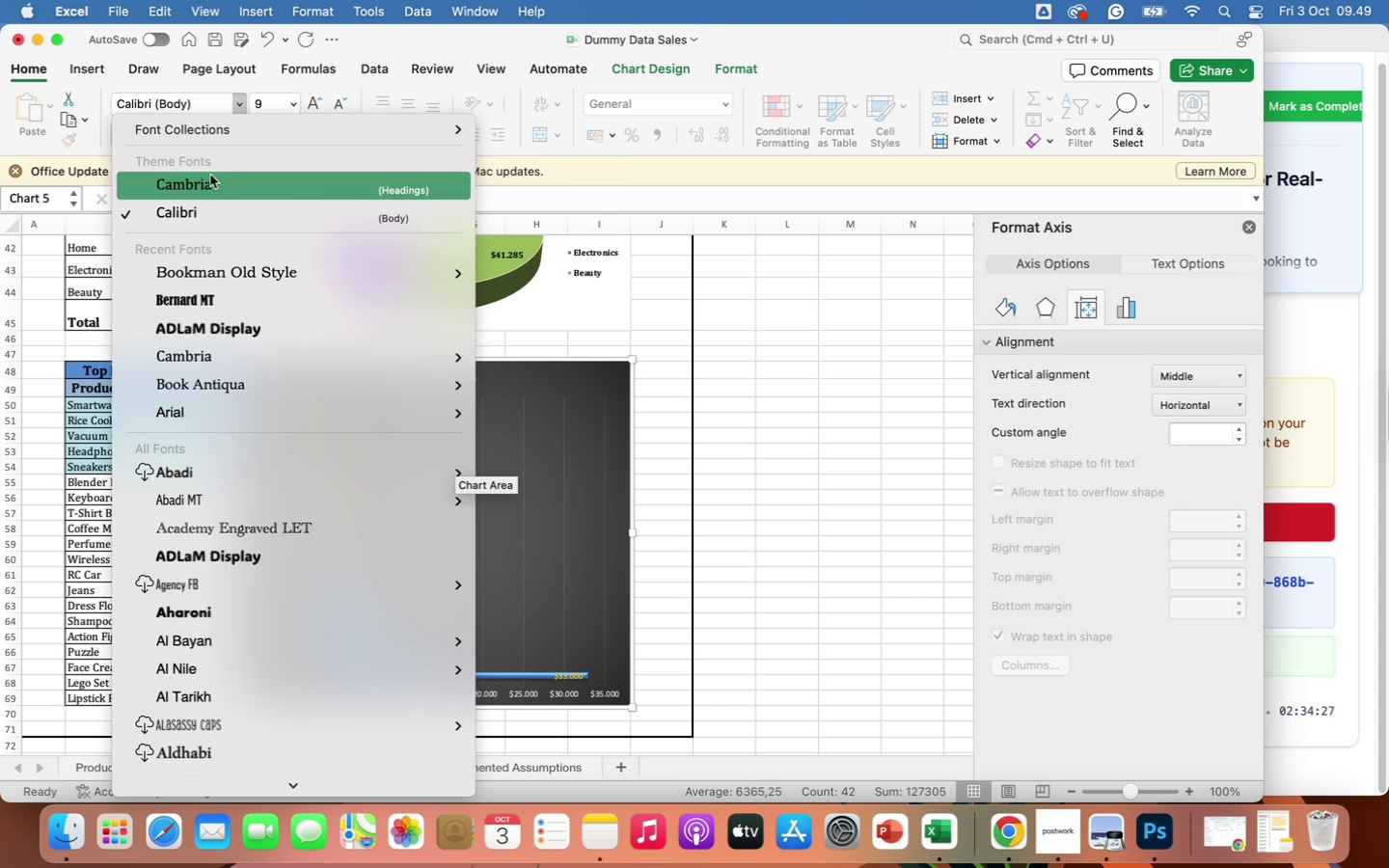 
left_click([210, 183])
 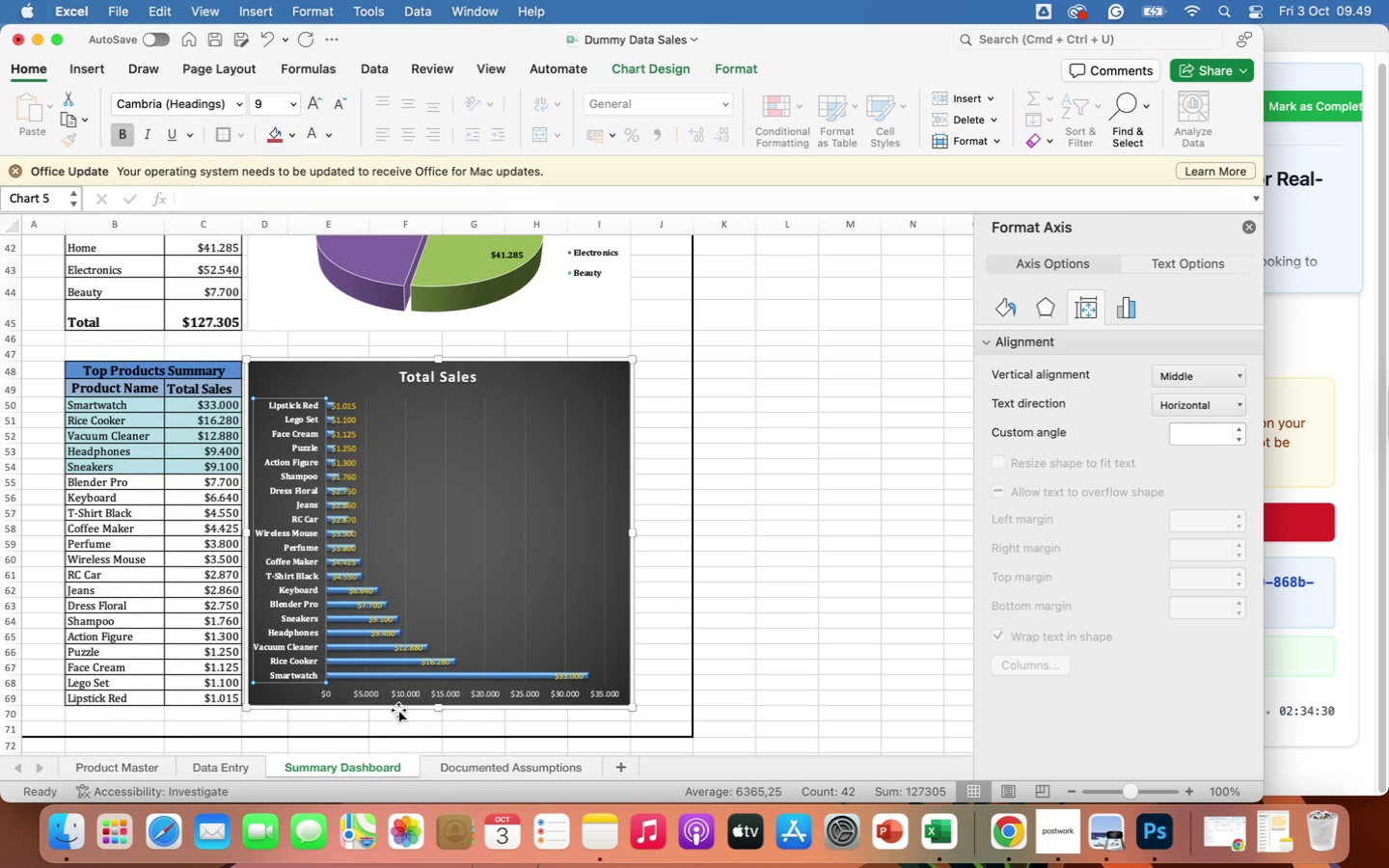 
left_click([405, 696])
 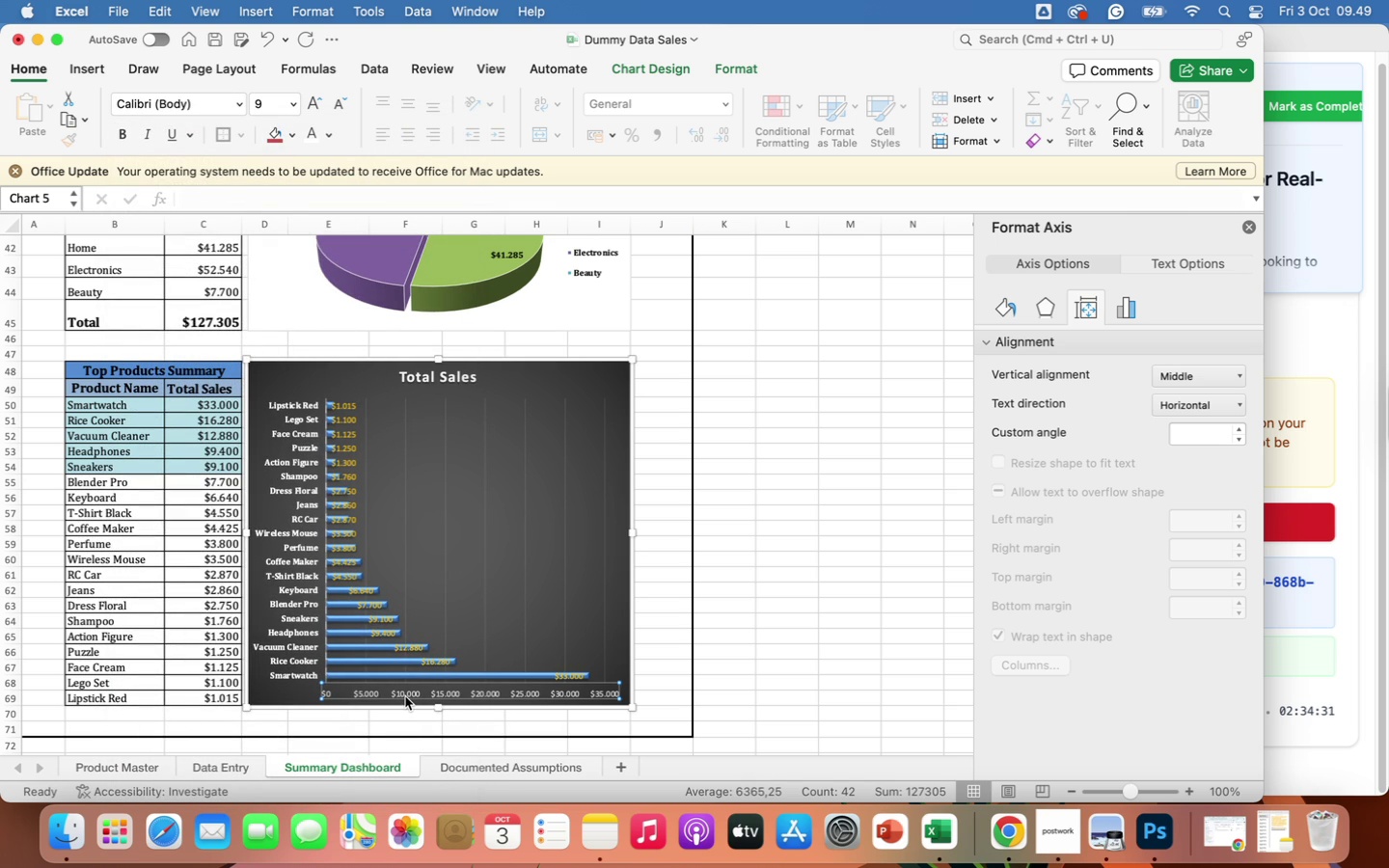 
left_click([405, 696])
 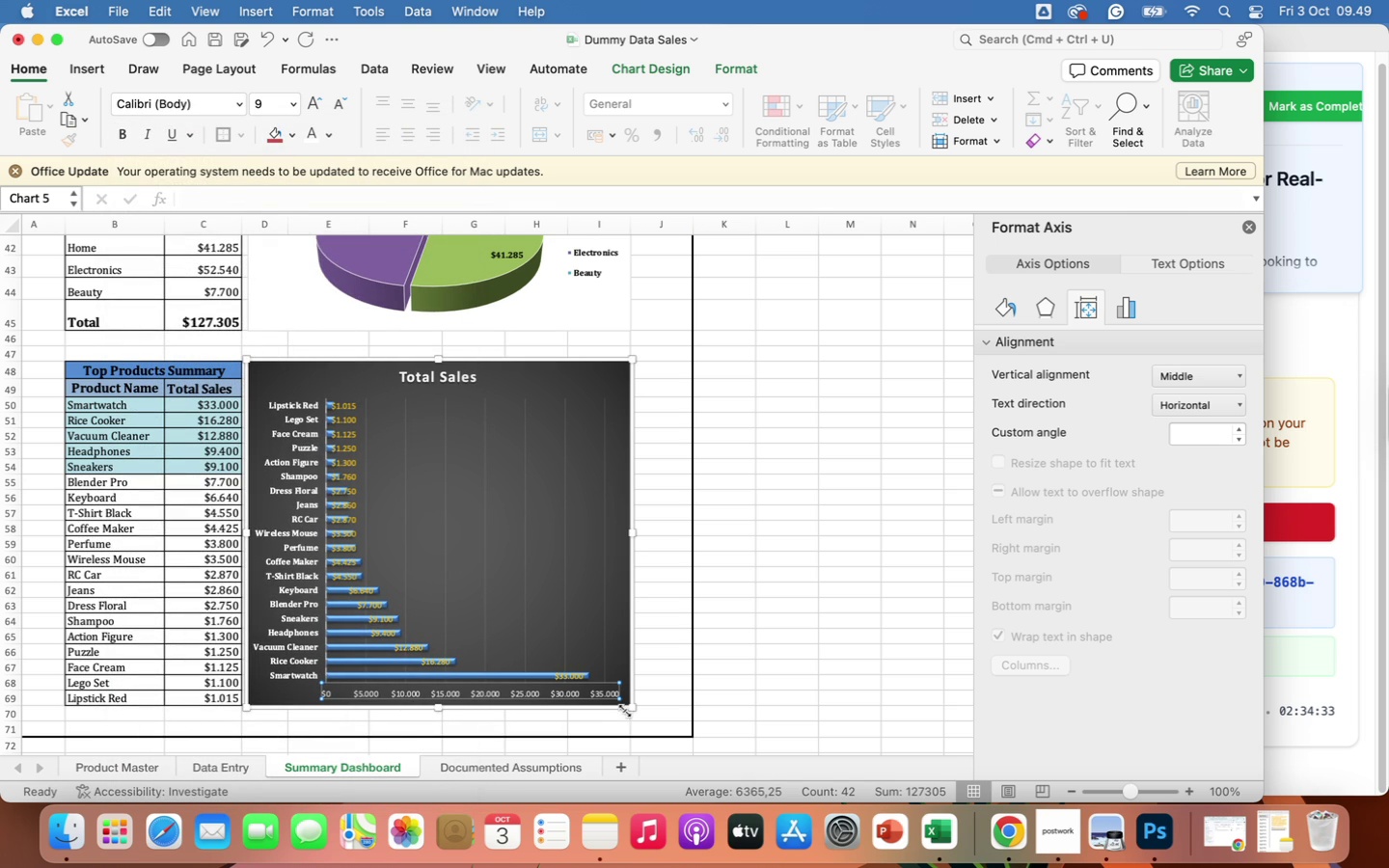 
left_click([772, 697])
 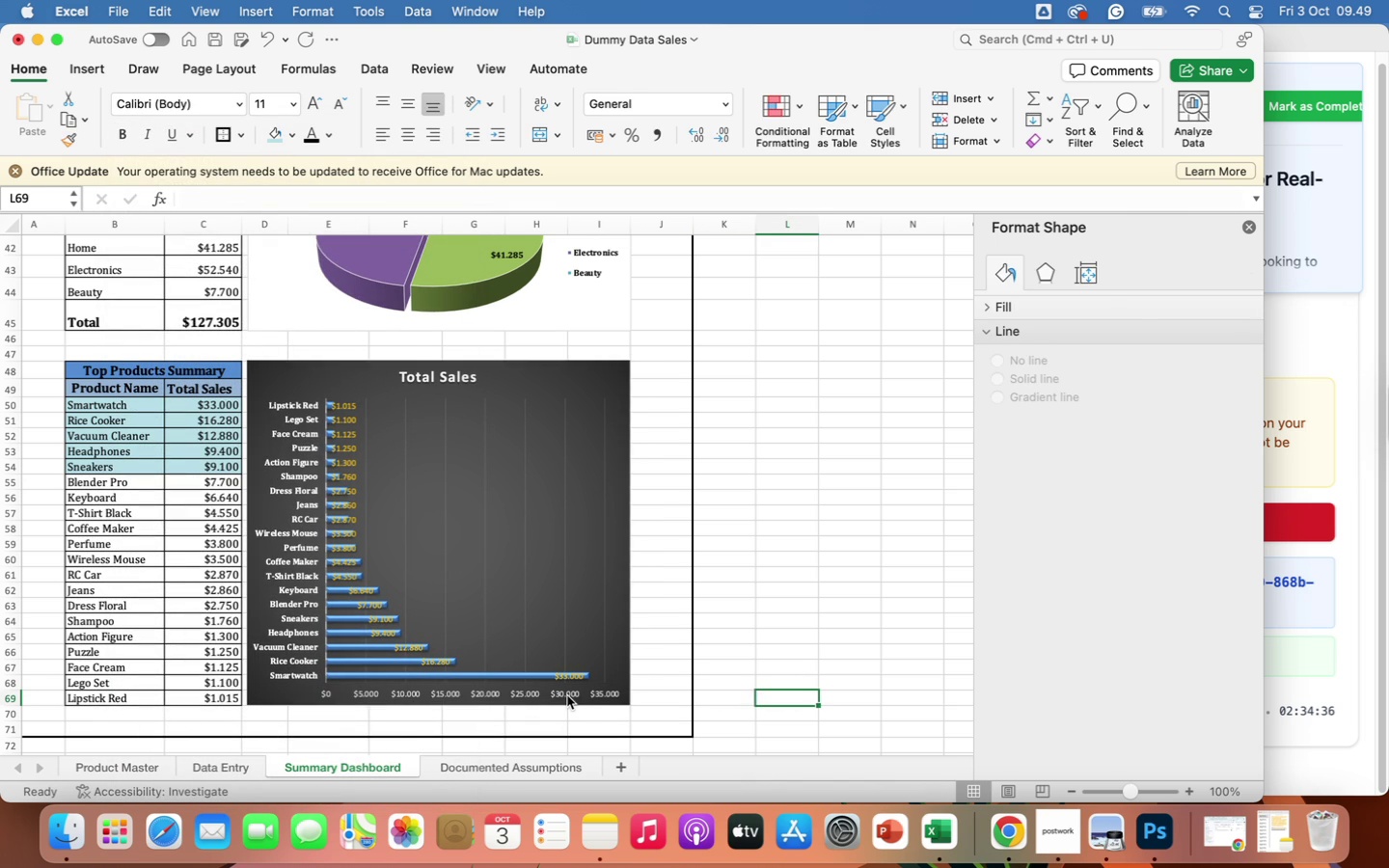 
left_click([567, 695])
 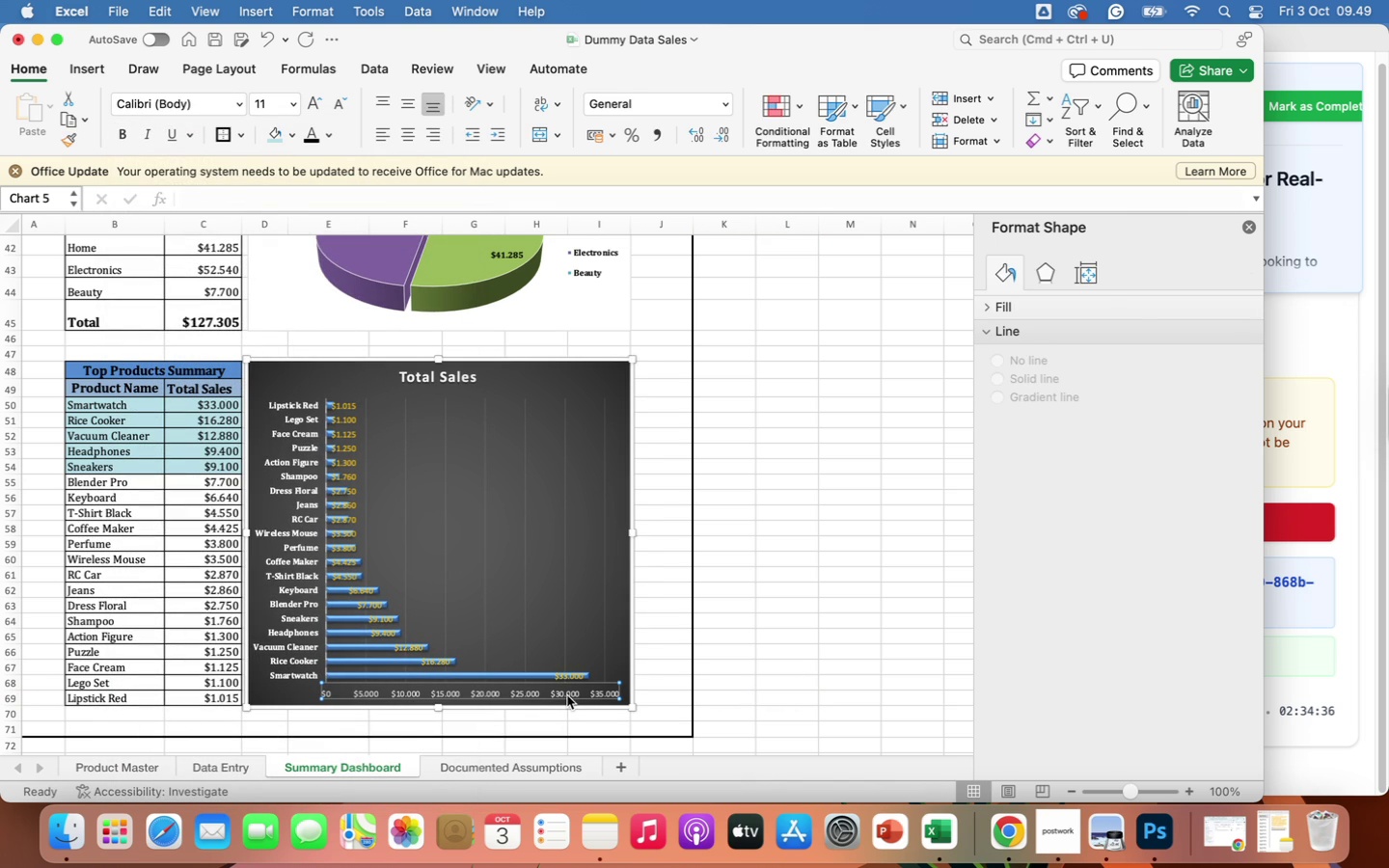 
left_click([567, 695])
 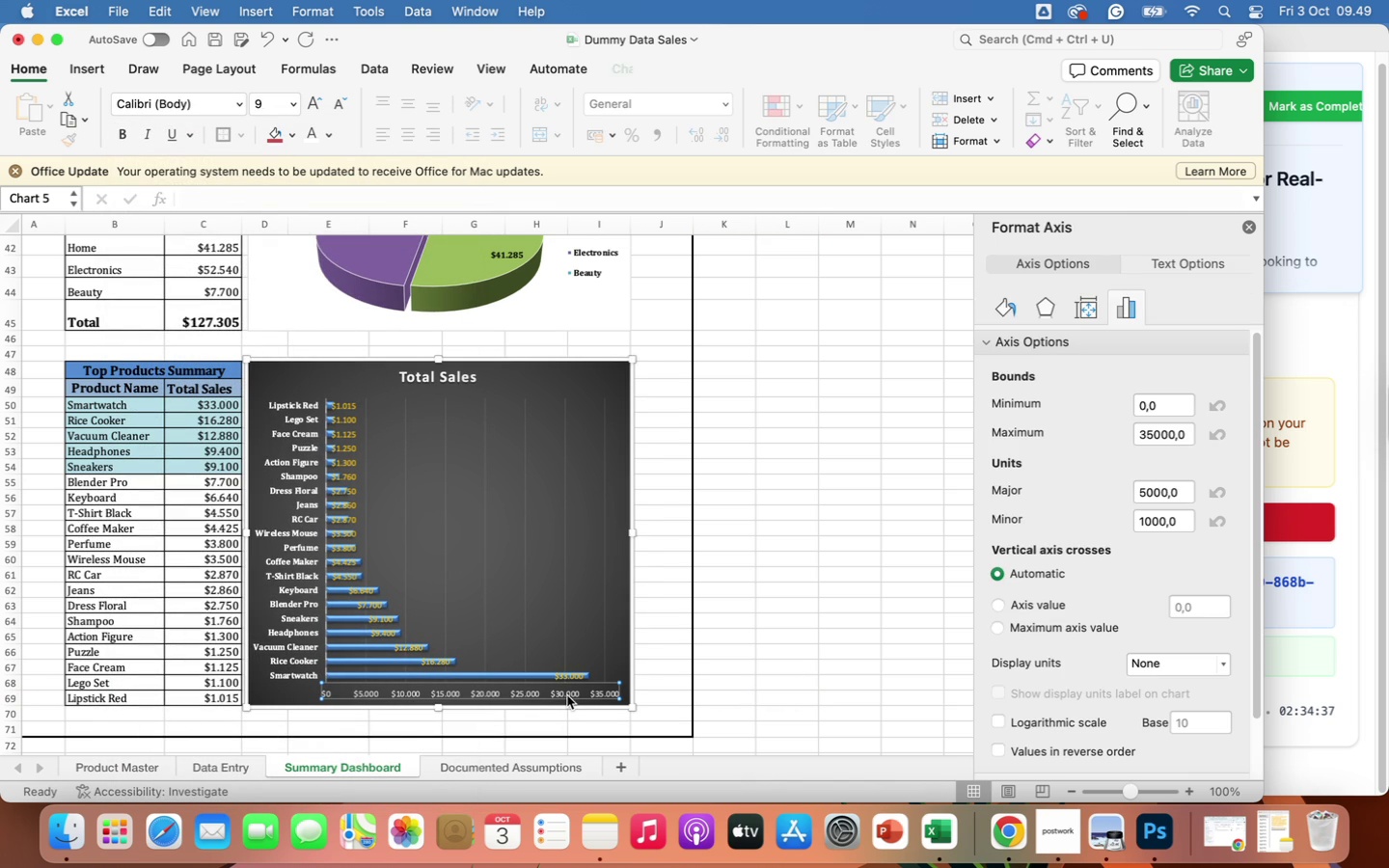 
left_click([567, 695])
 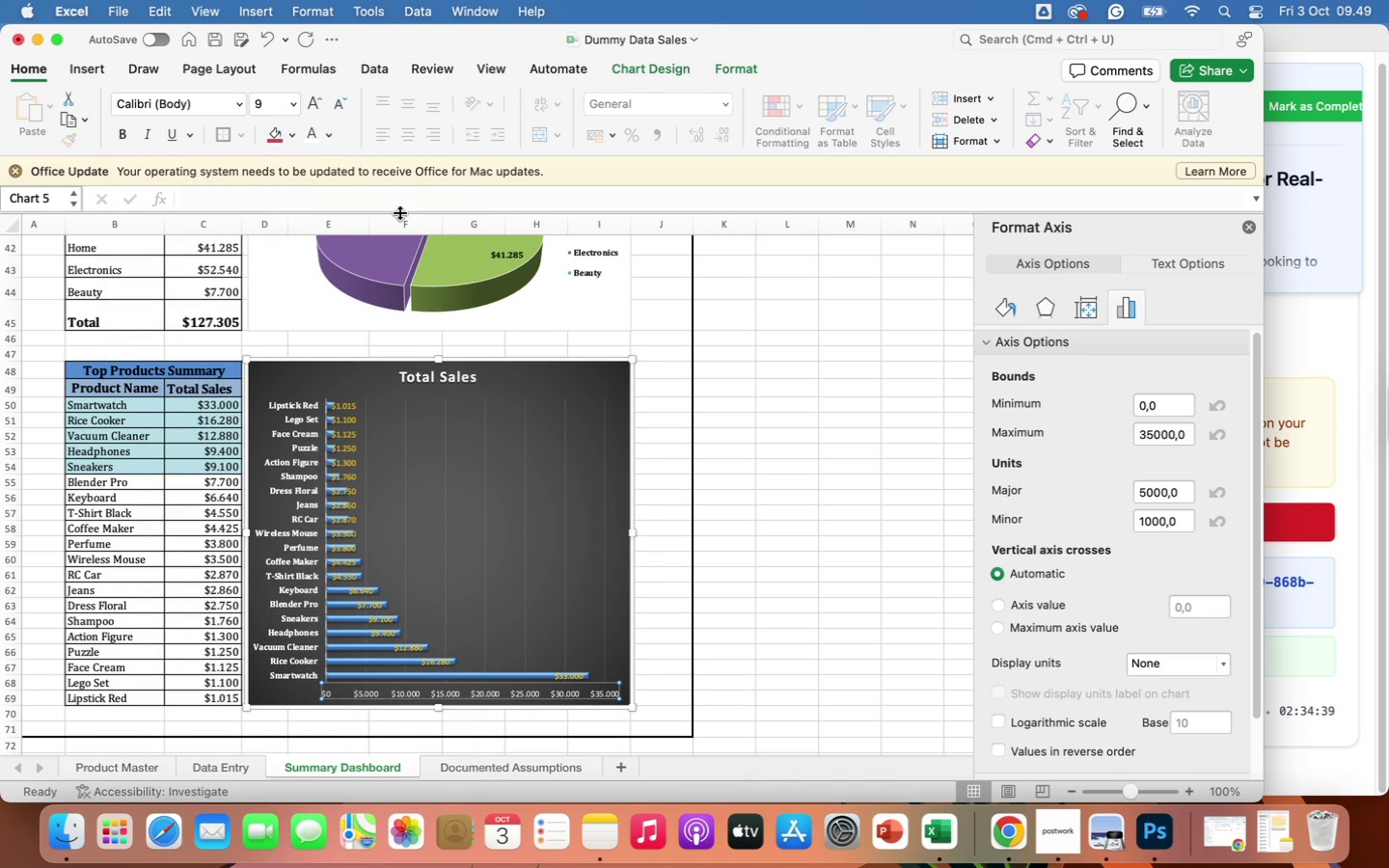 
left_click([311, 136])
 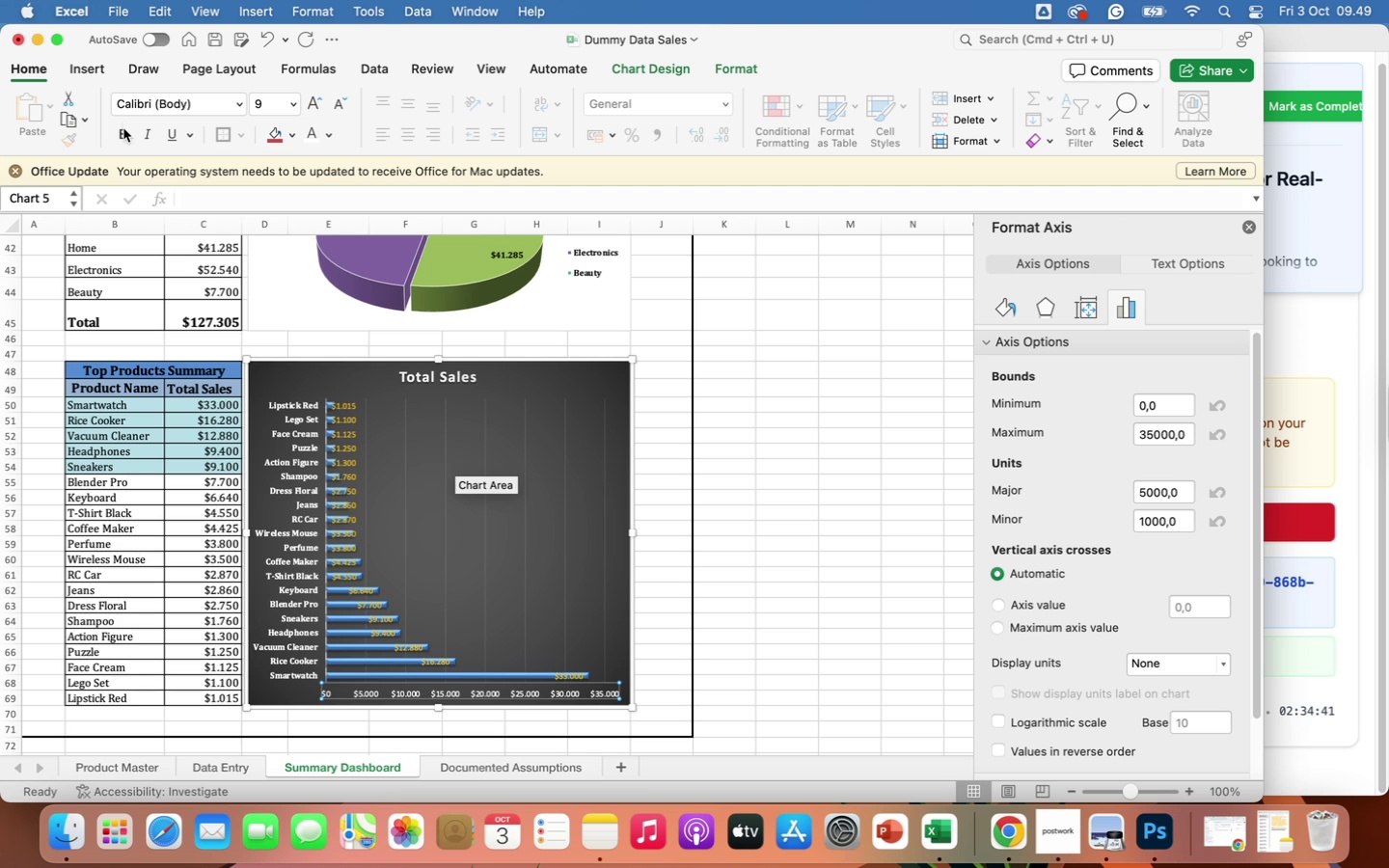 
left_click([121, 137])
 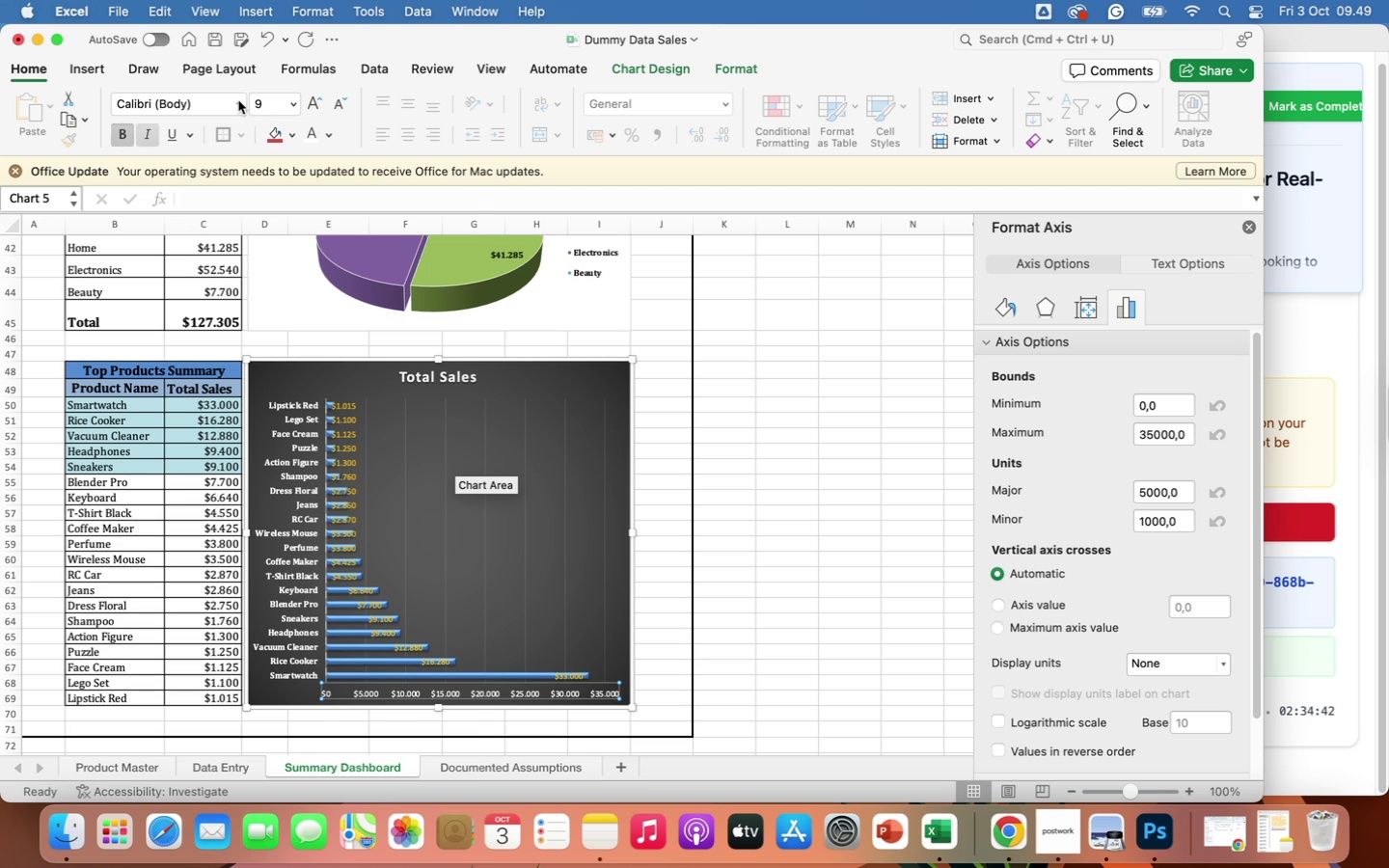 
left_click([238, 99])